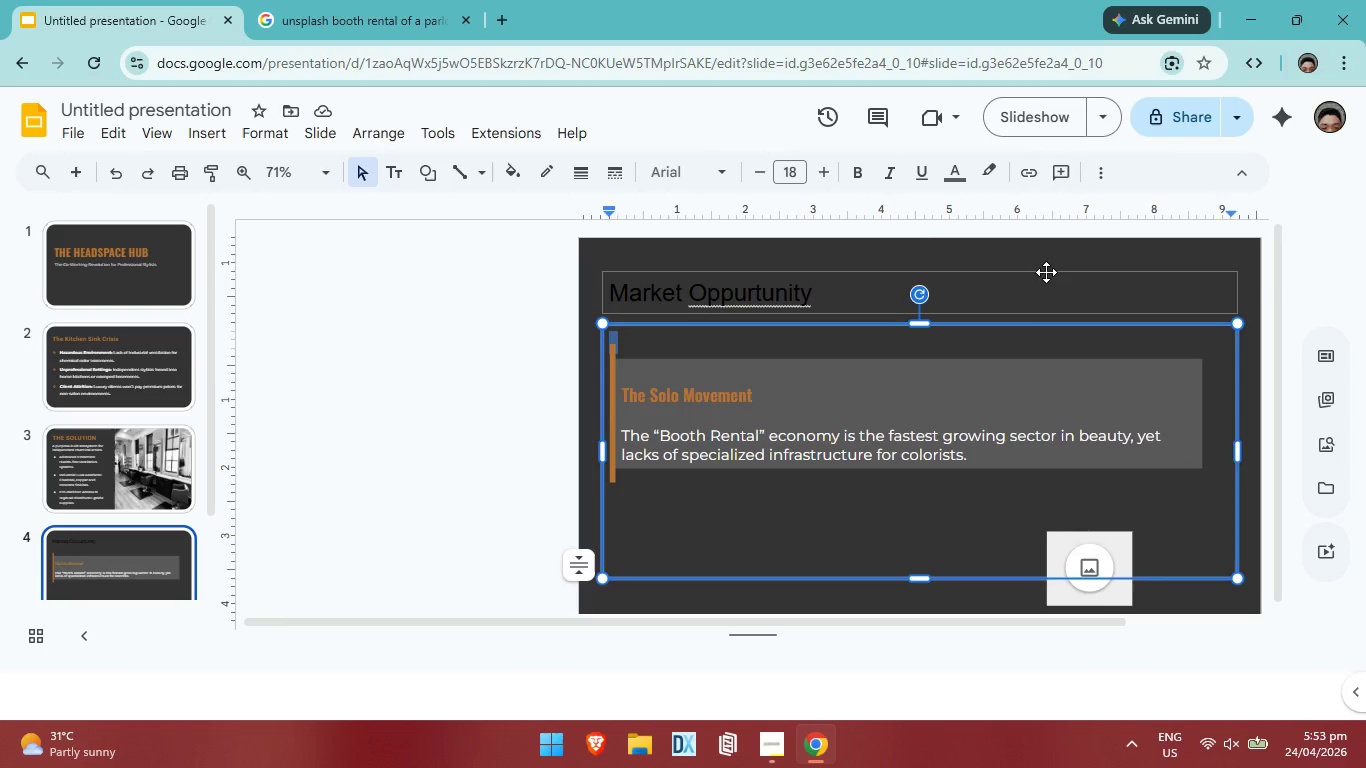 
left_click([1046, 272])
 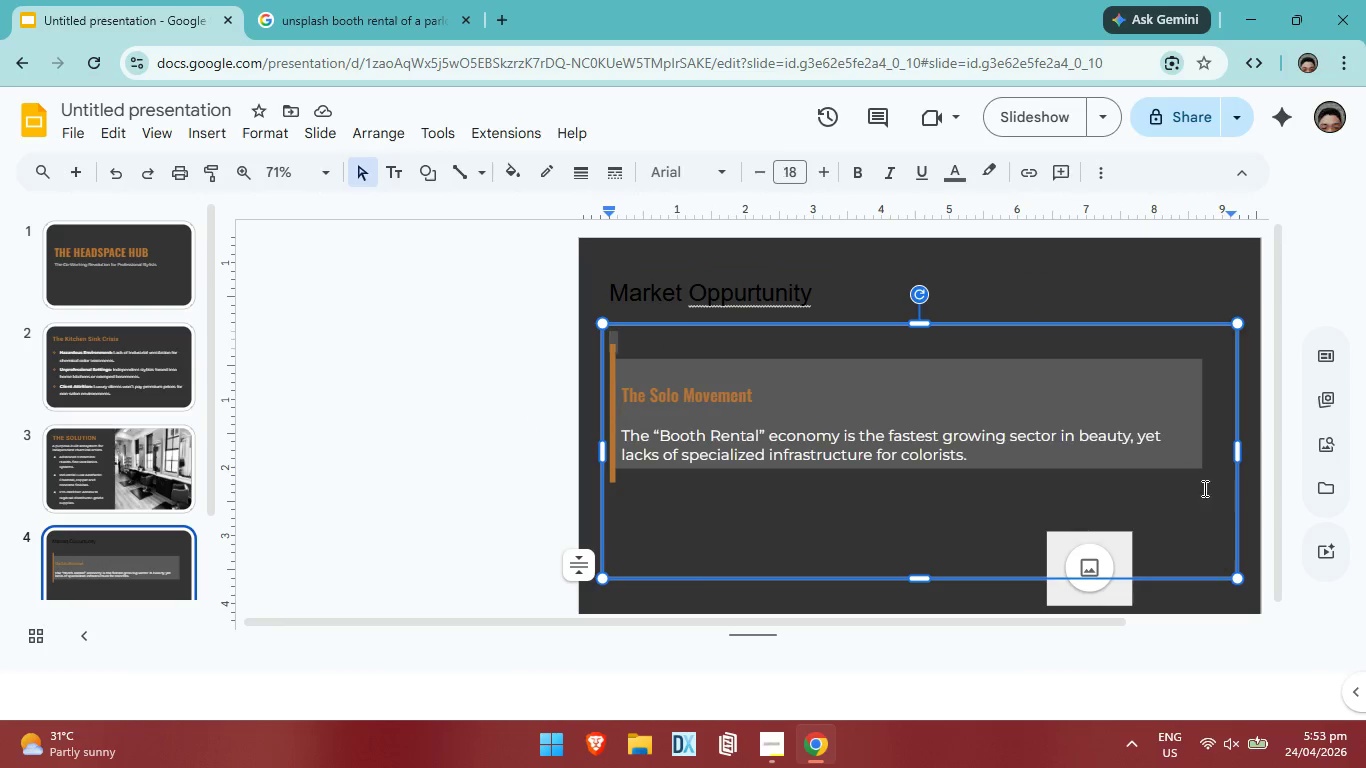 
double_click([1142, 433])
 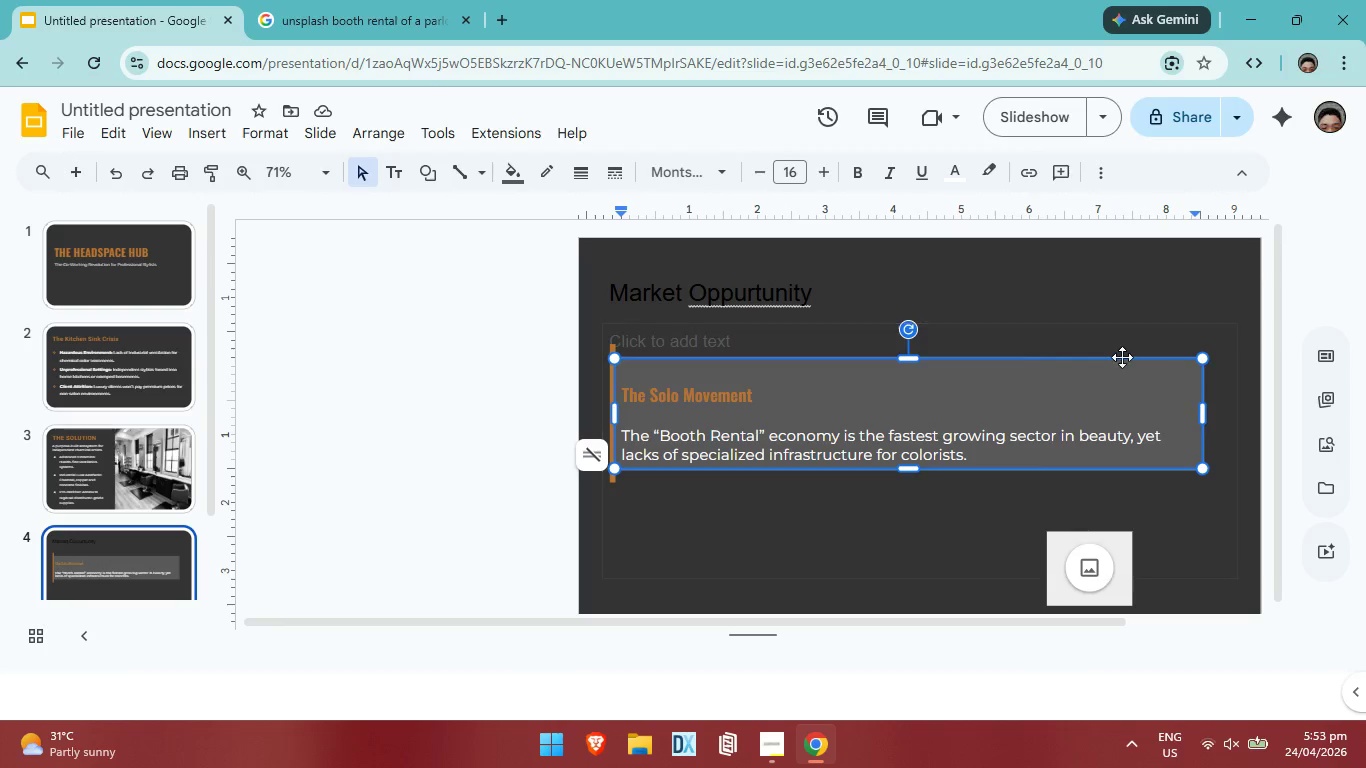 
left_click([1122, 357])
 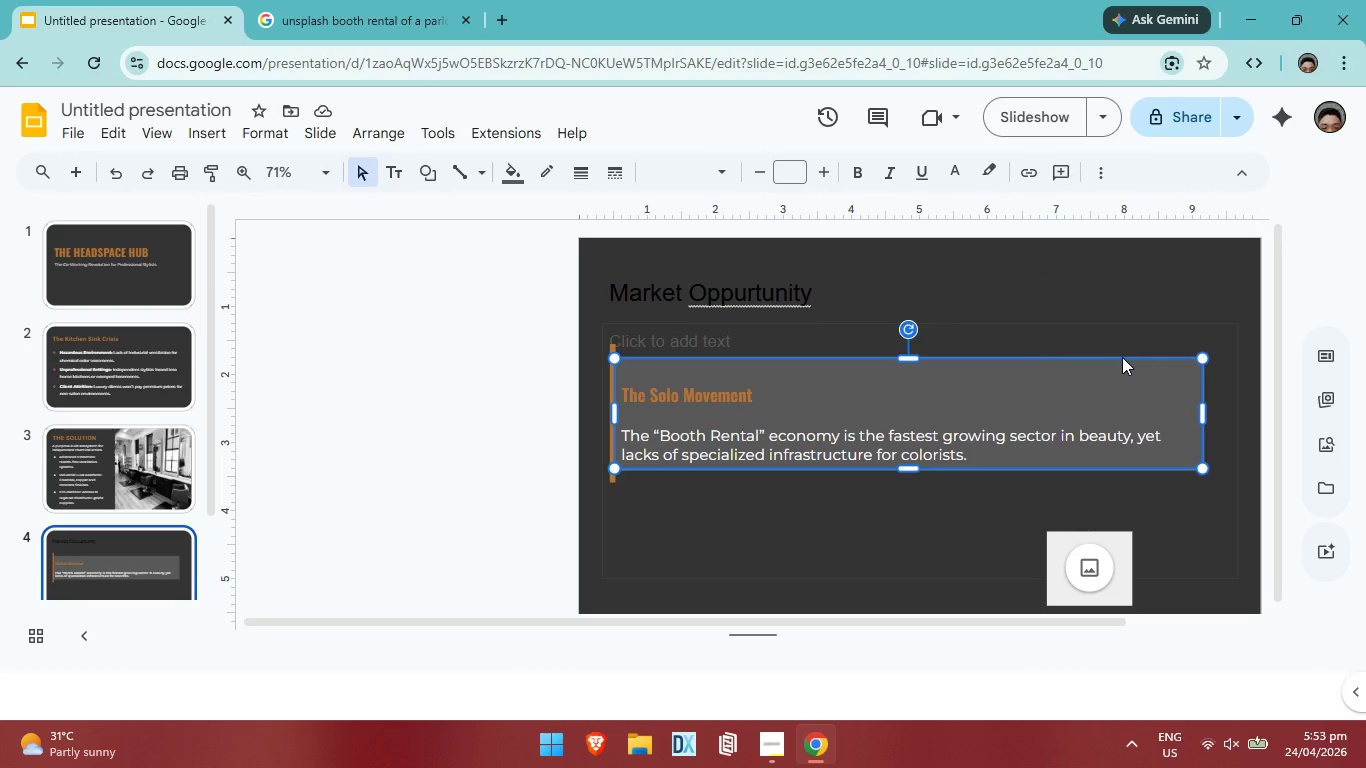 
key(ArrowUp)
 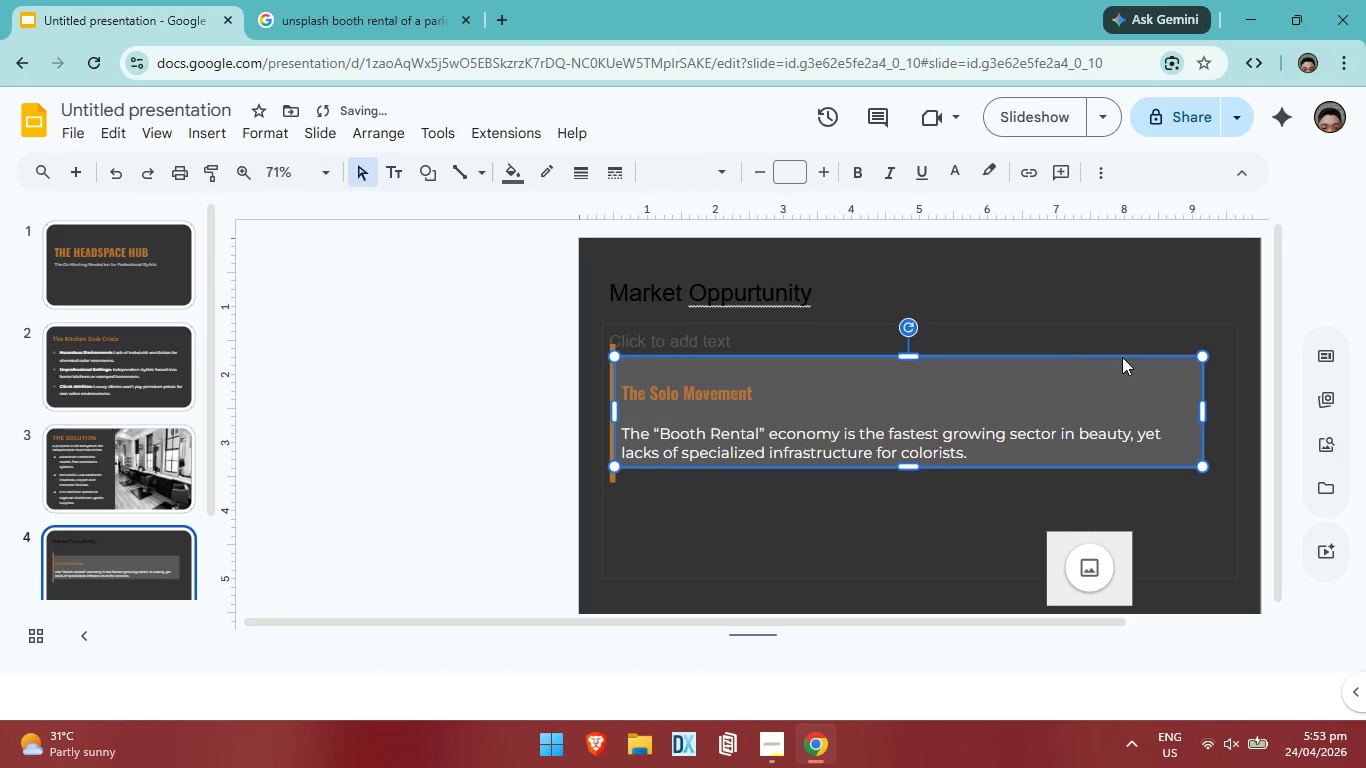 
key(ArrowUp)
 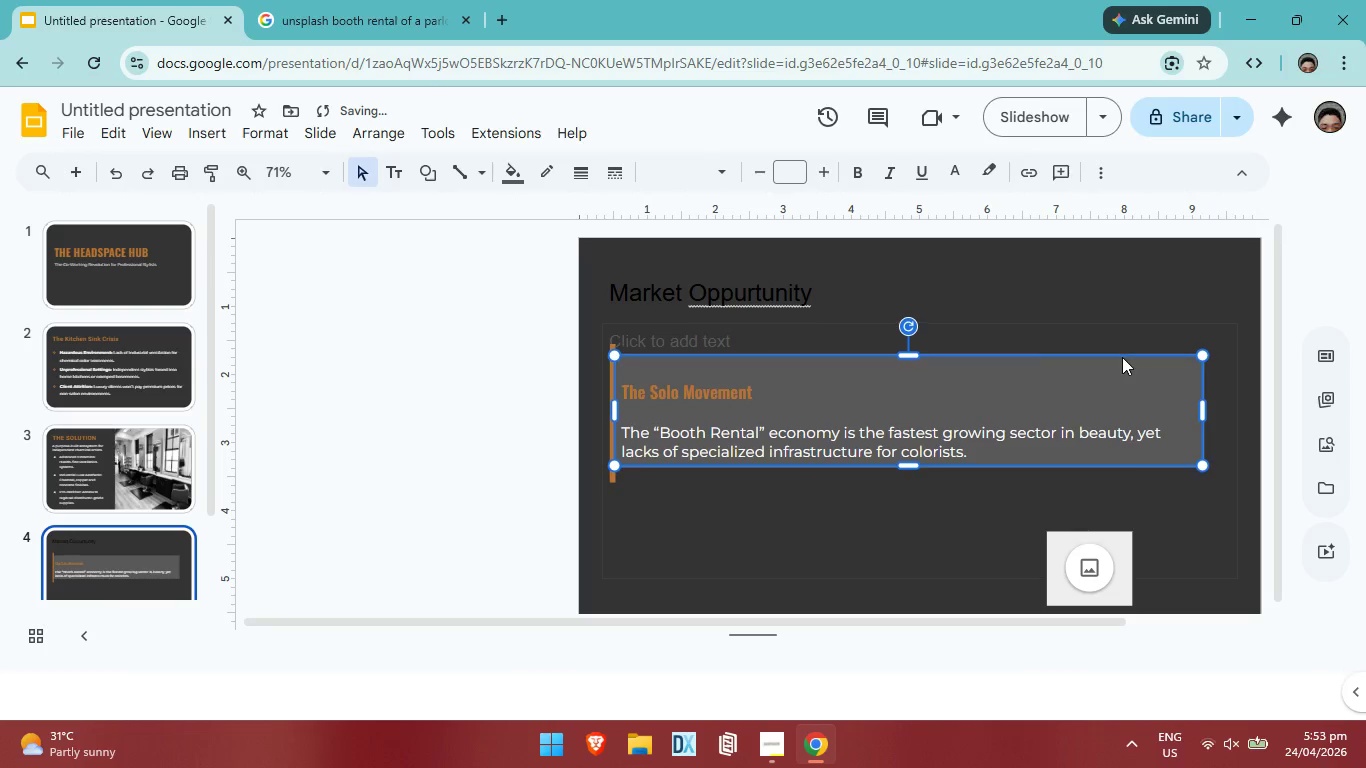 
key(ArrowUp)
 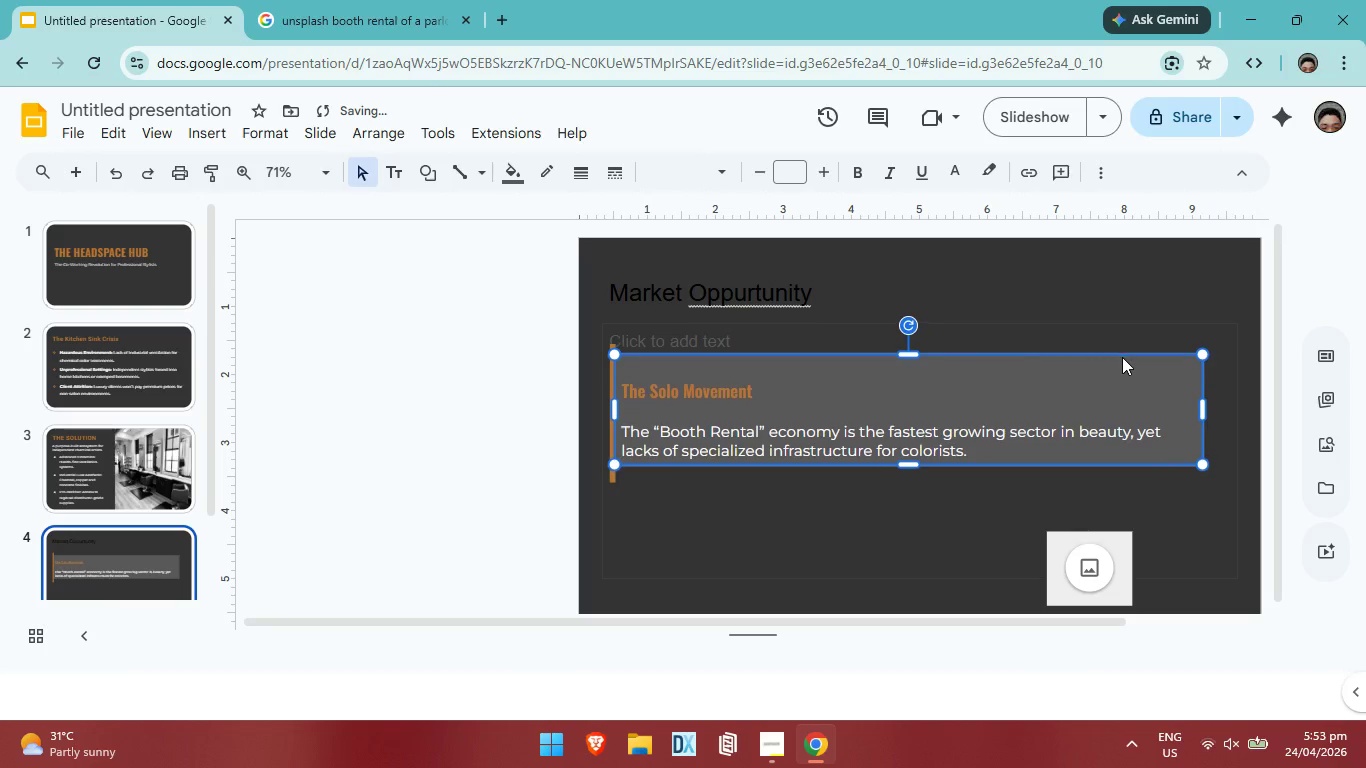 
key(ArrowUp)
 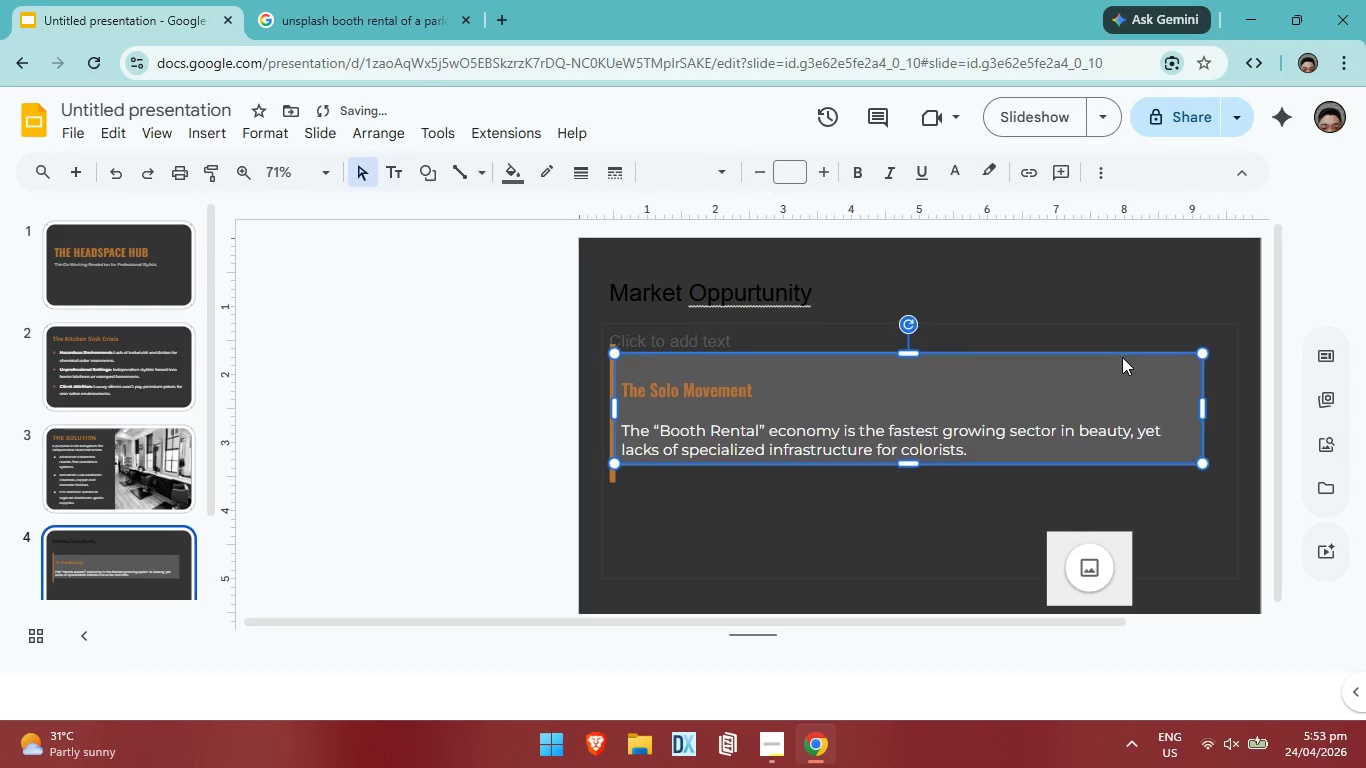 
key(ArrowUp)
 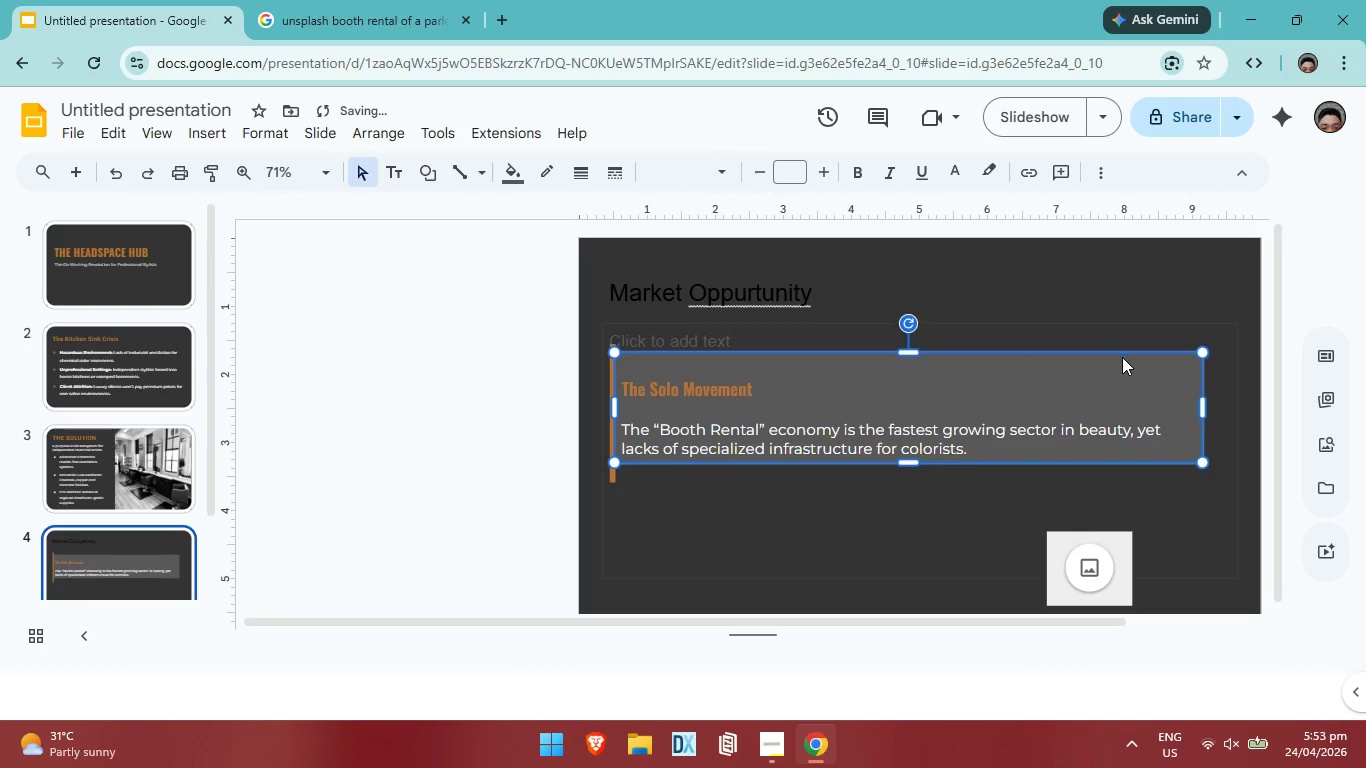 
key(ArrowUp)
 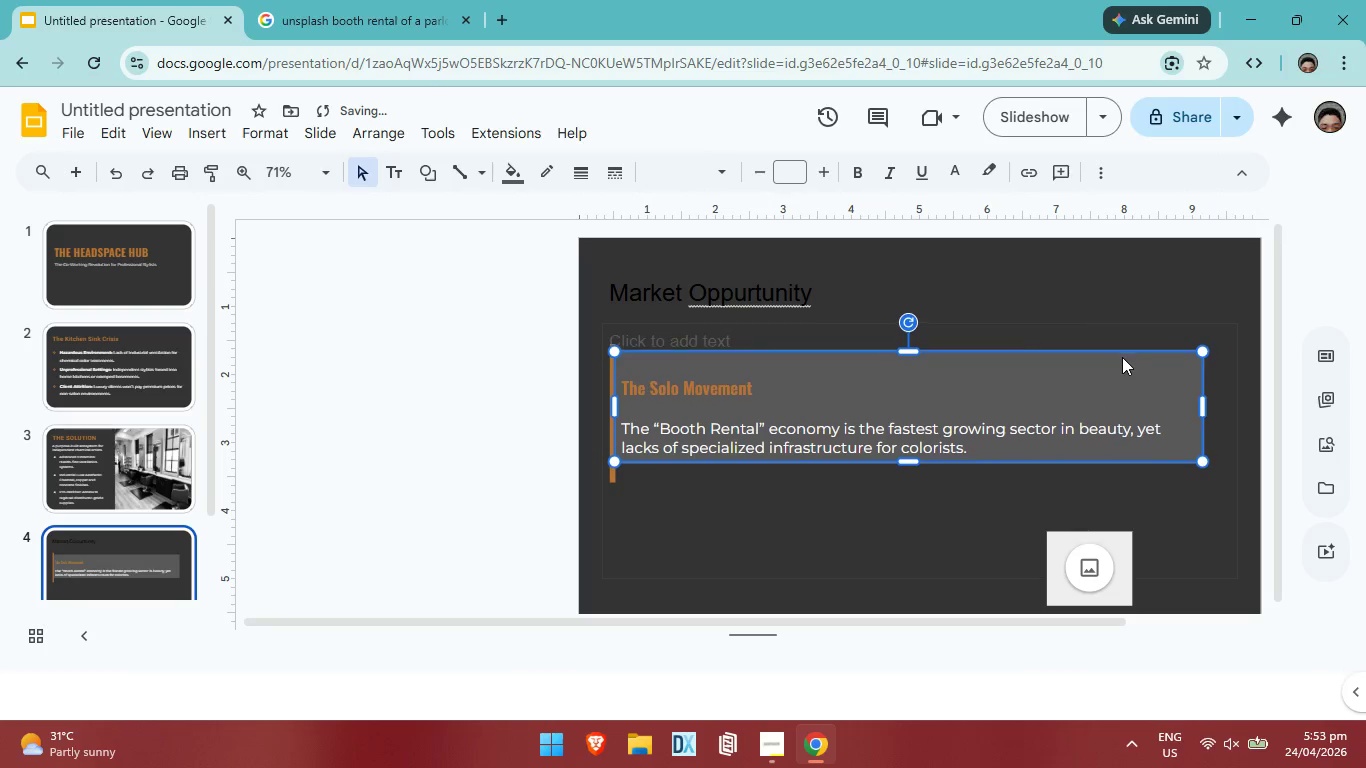 
key(ArrowUp)
 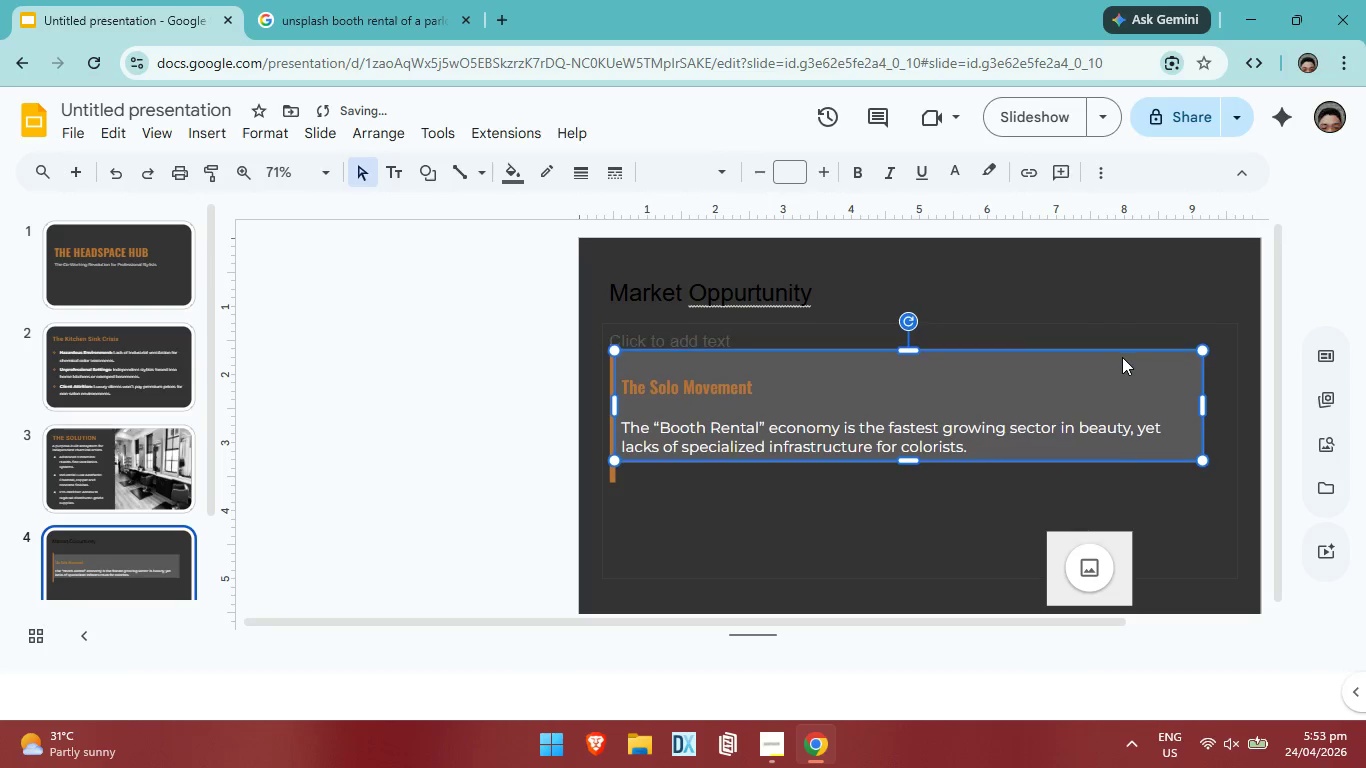 
key(ArrowUp)
 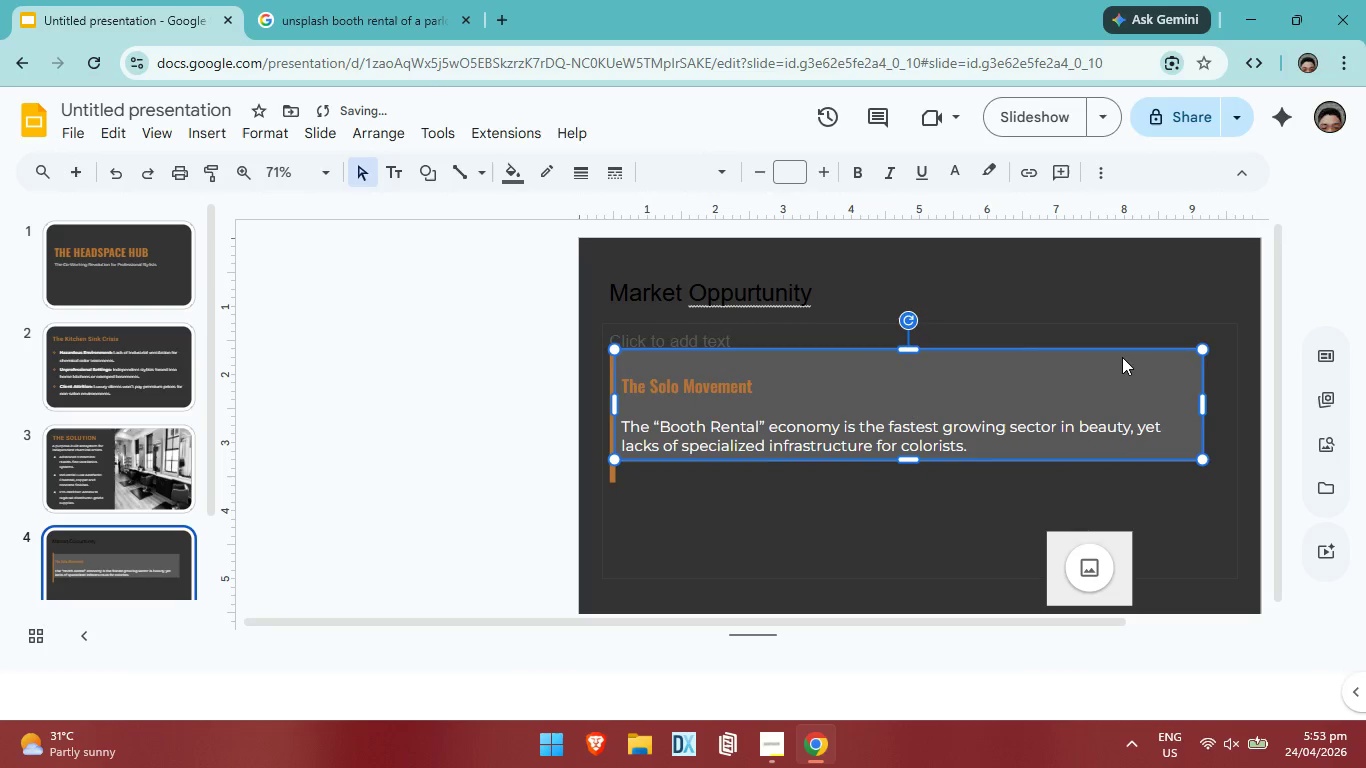 
key(ArrowUp)
 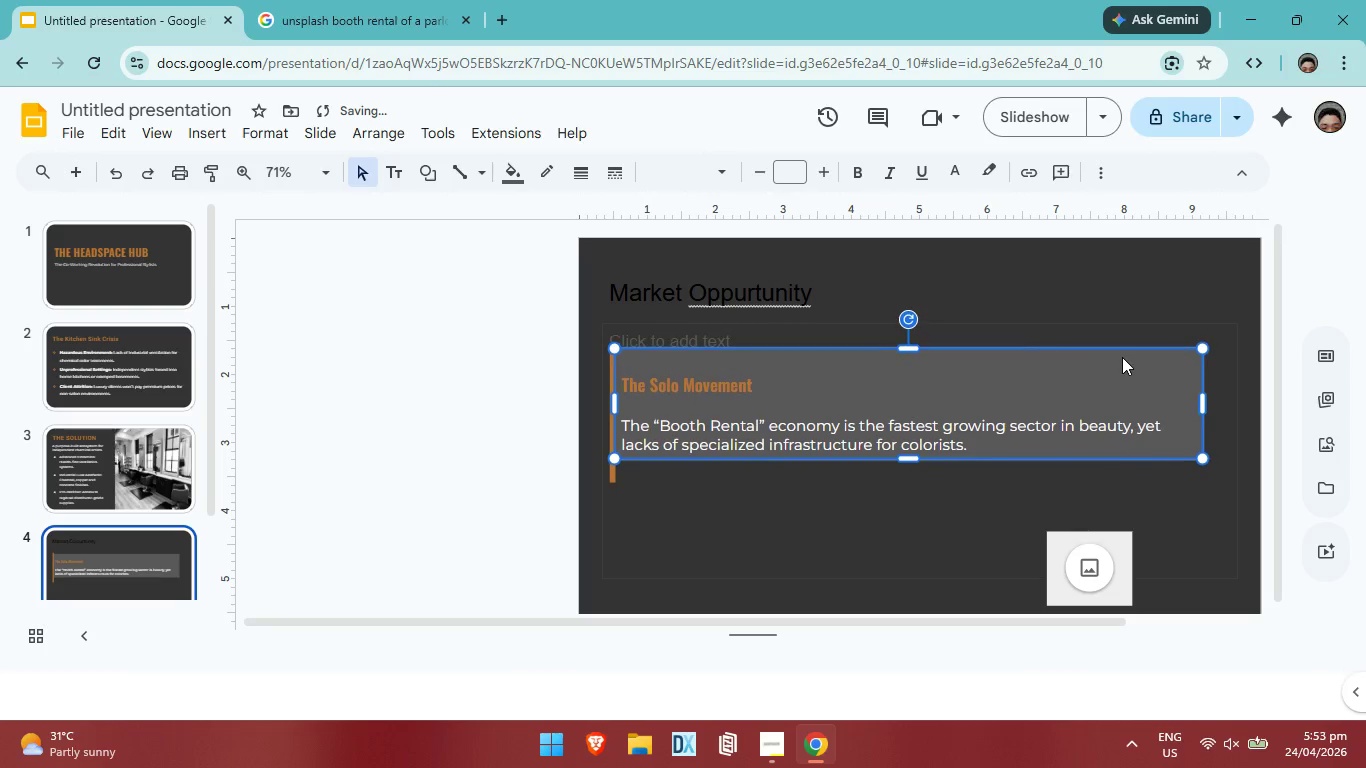 
key(ArrowUp)
 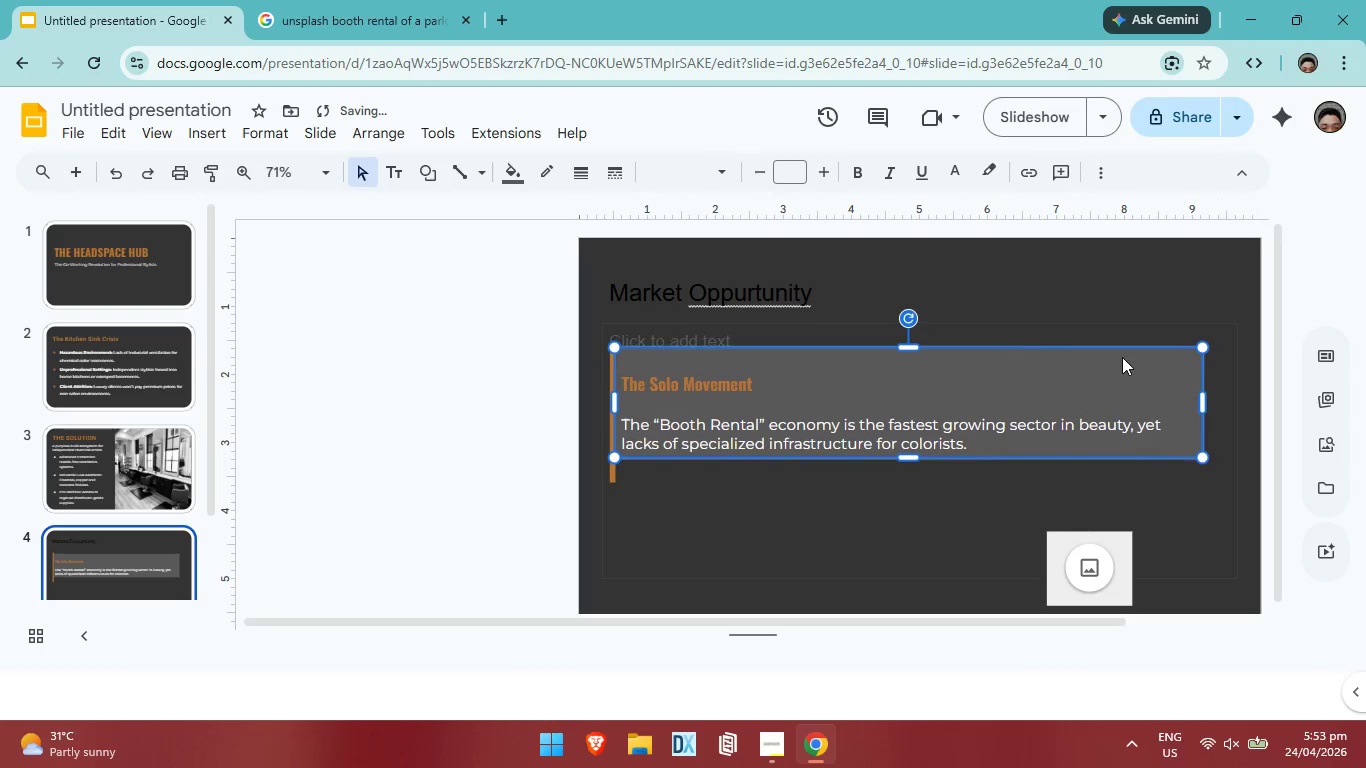 
key(ArrowUp)
 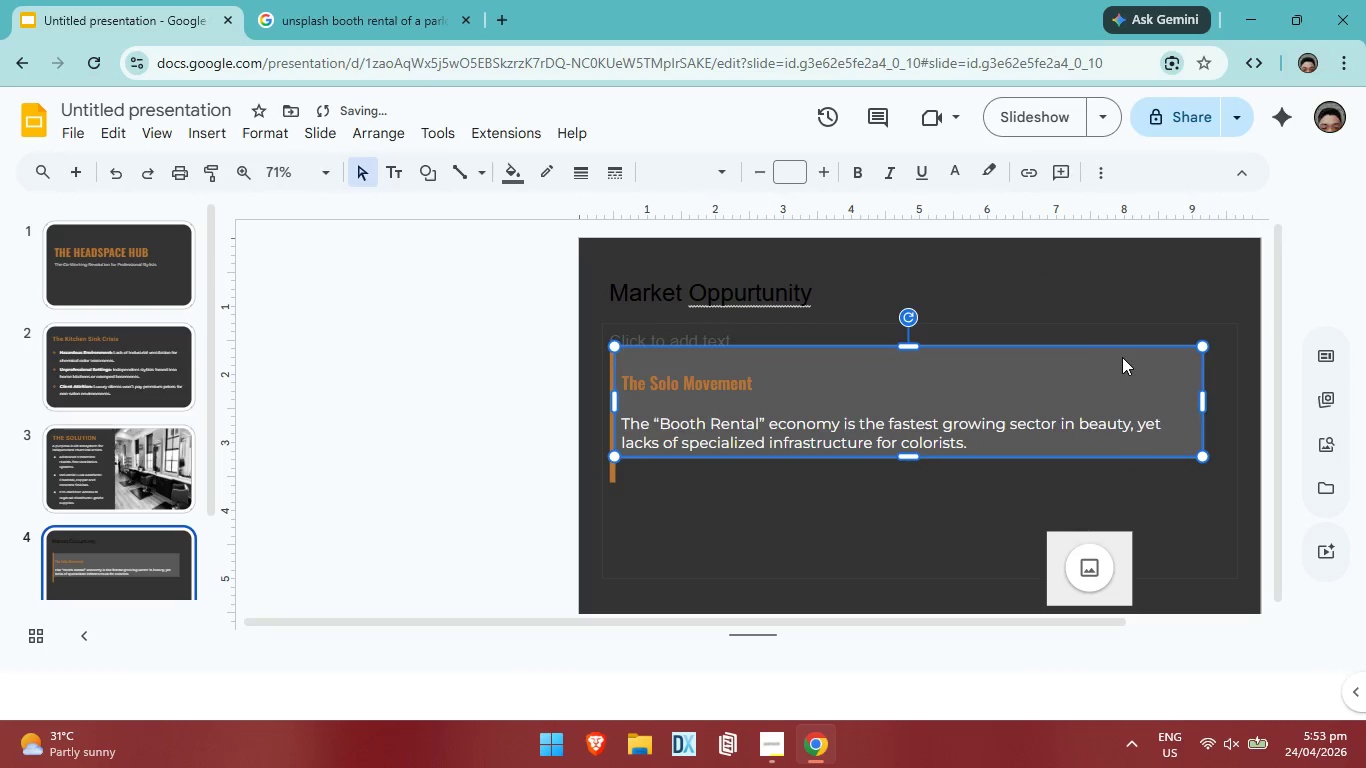 
key(ArrowUp)
 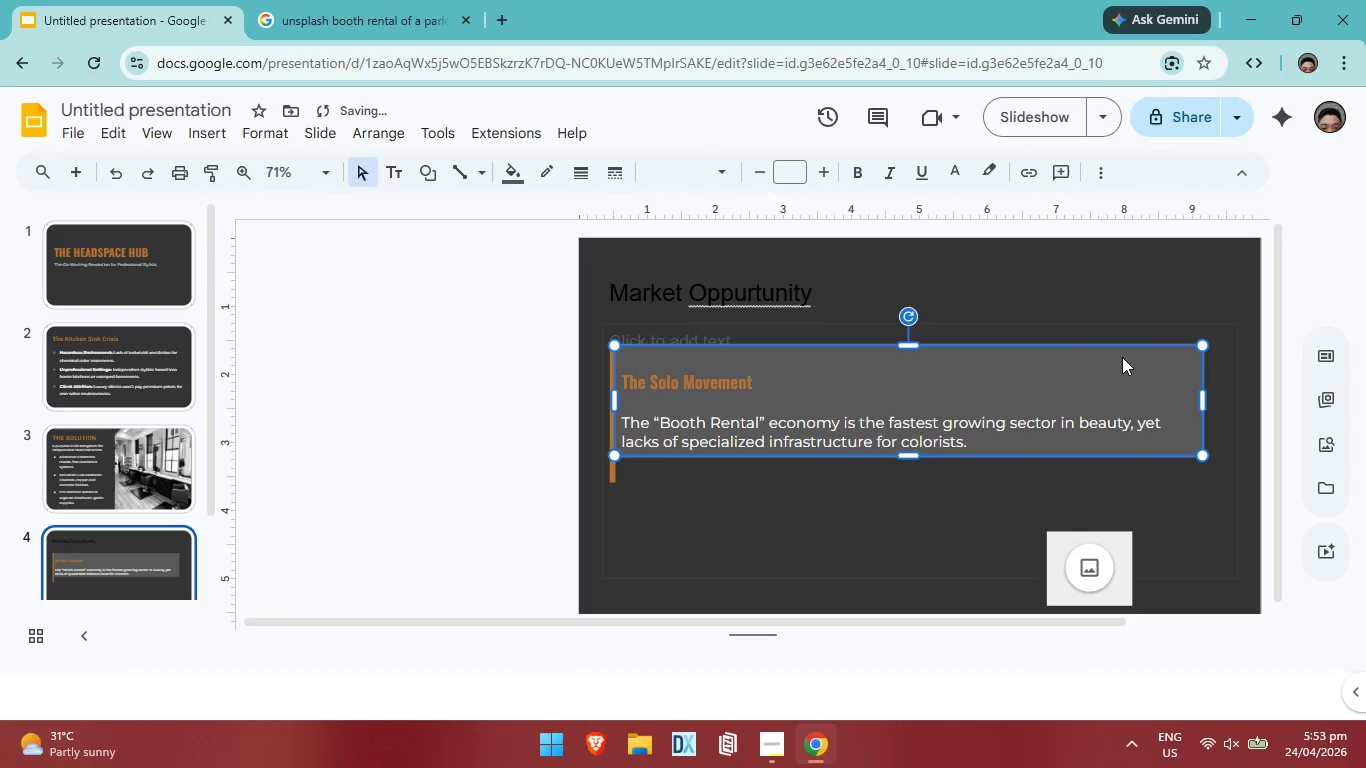 
key(ArrowUp)
 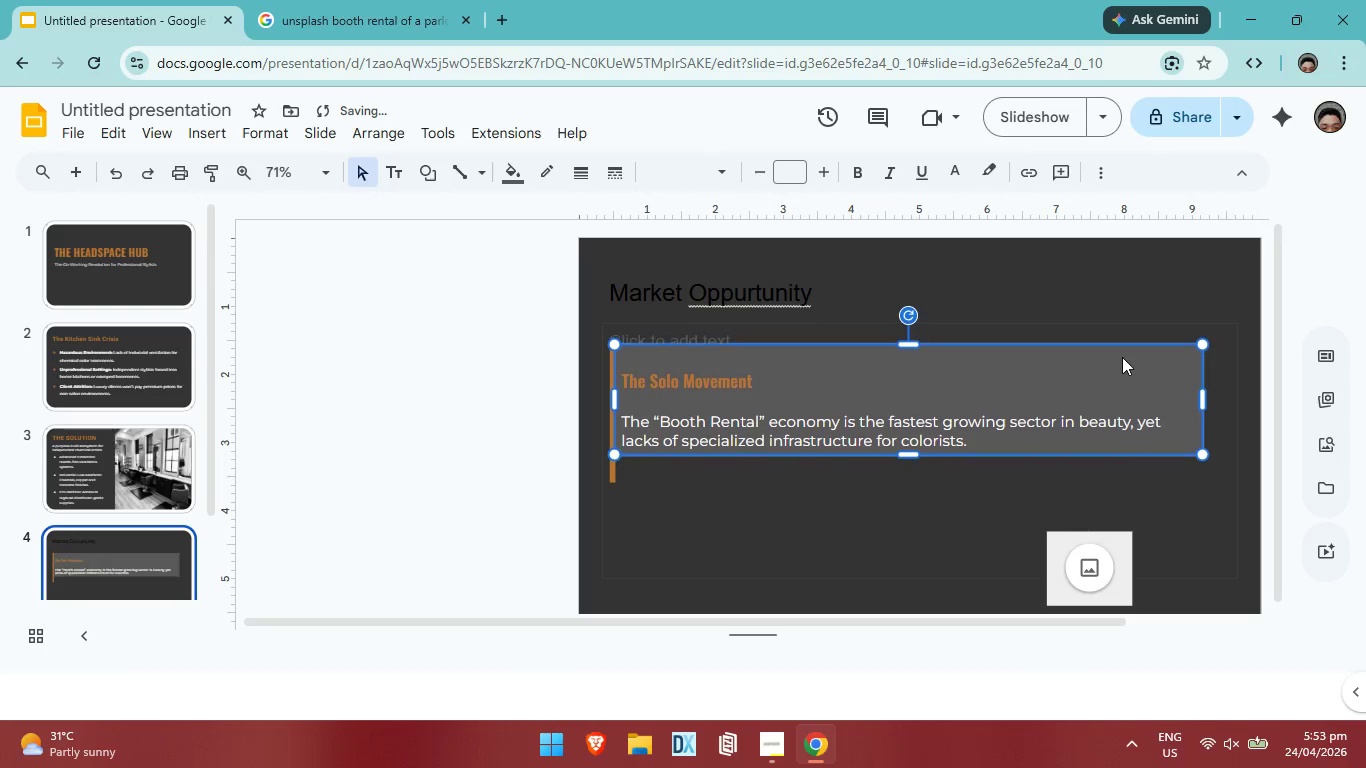 
key(ArrowUp)
 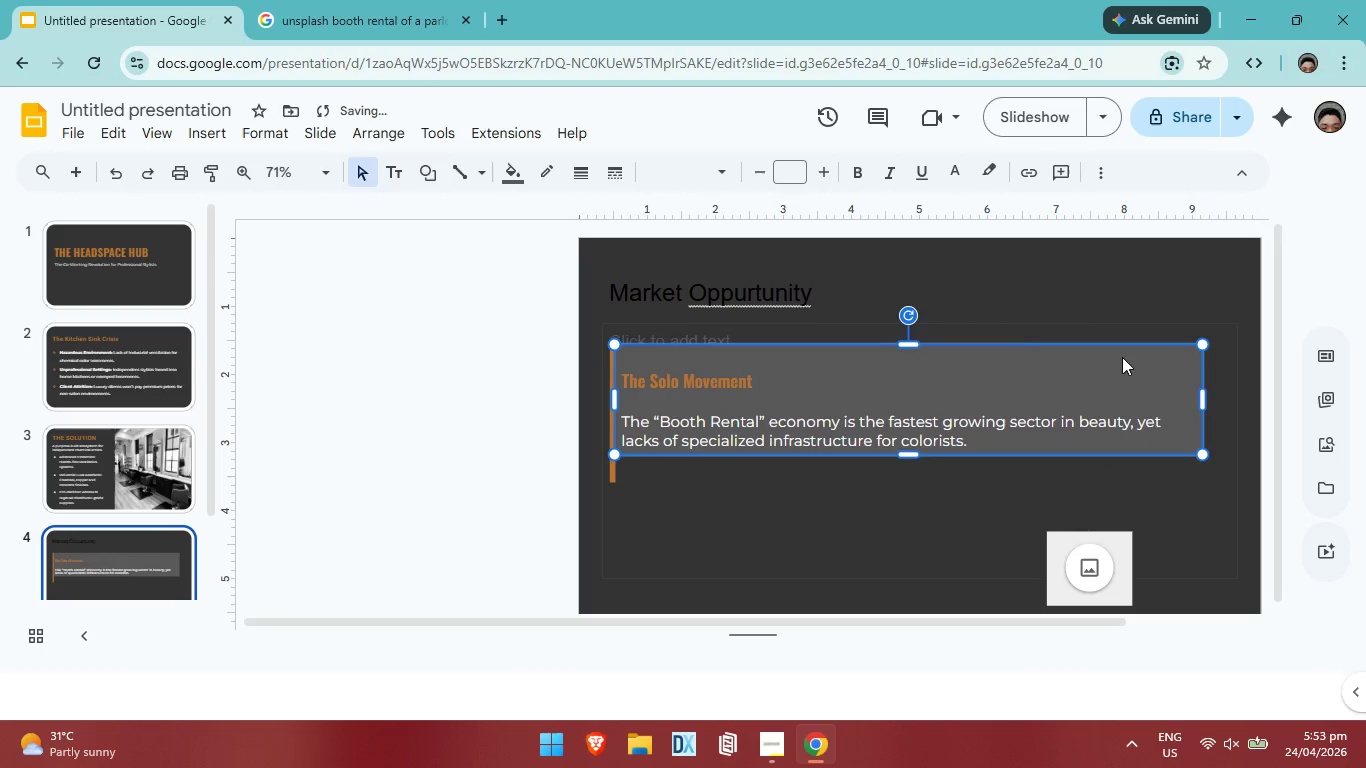 
key(ArrowUp)
 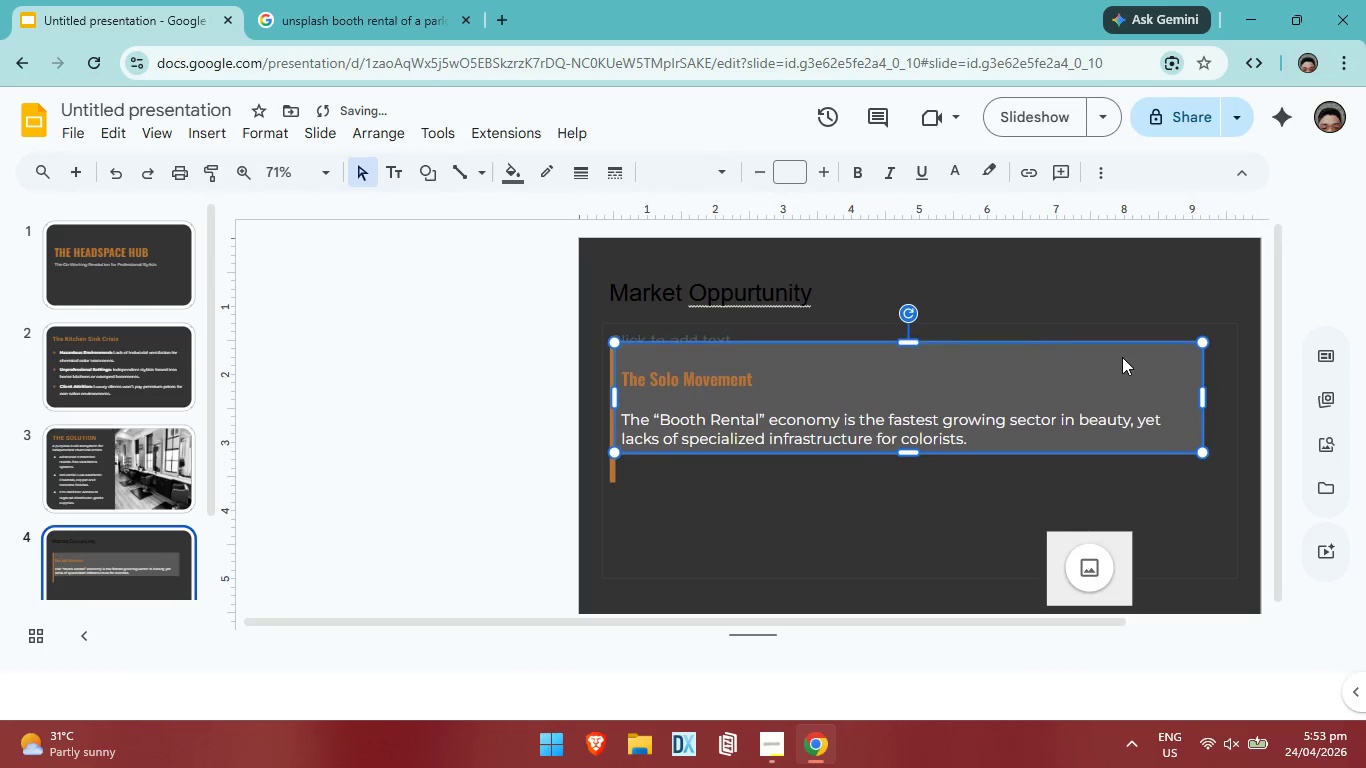 
key(ArrowUp)
 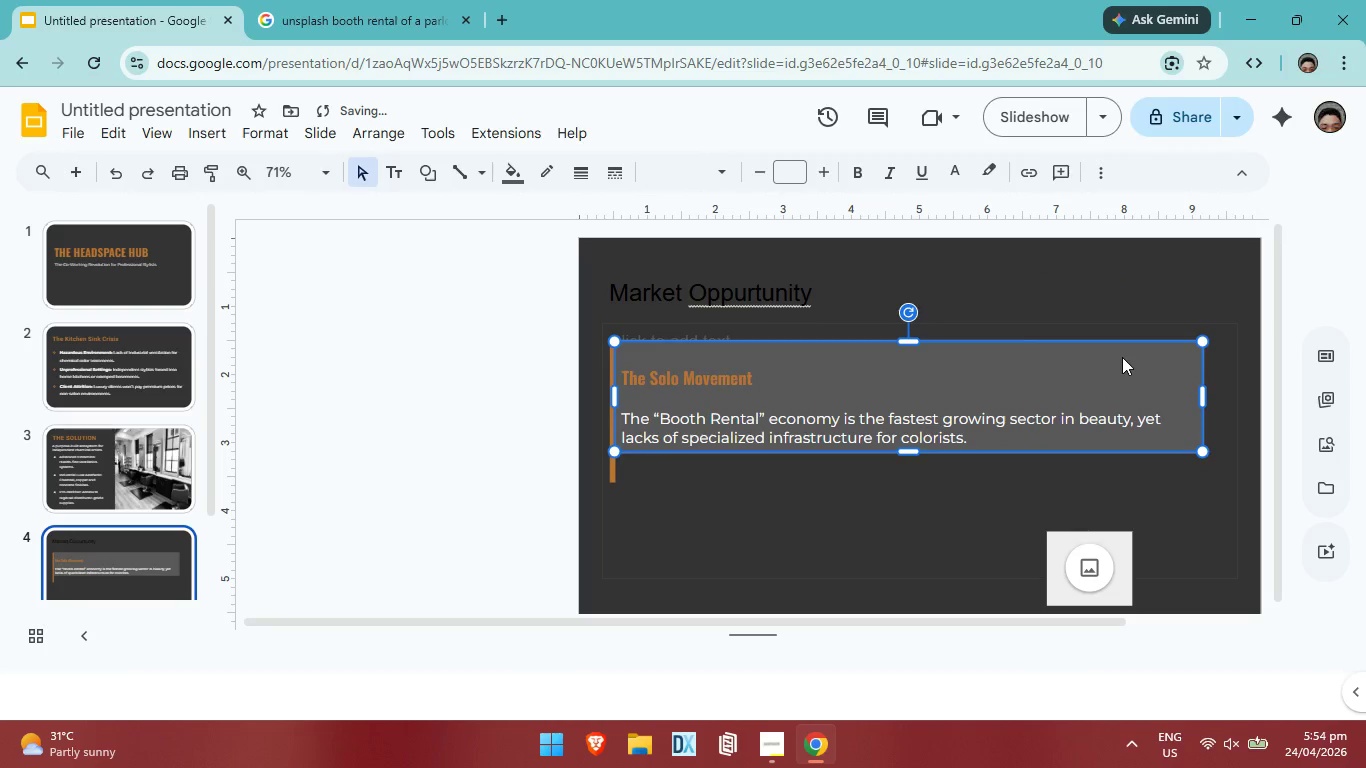 
key(ArrowUp)
 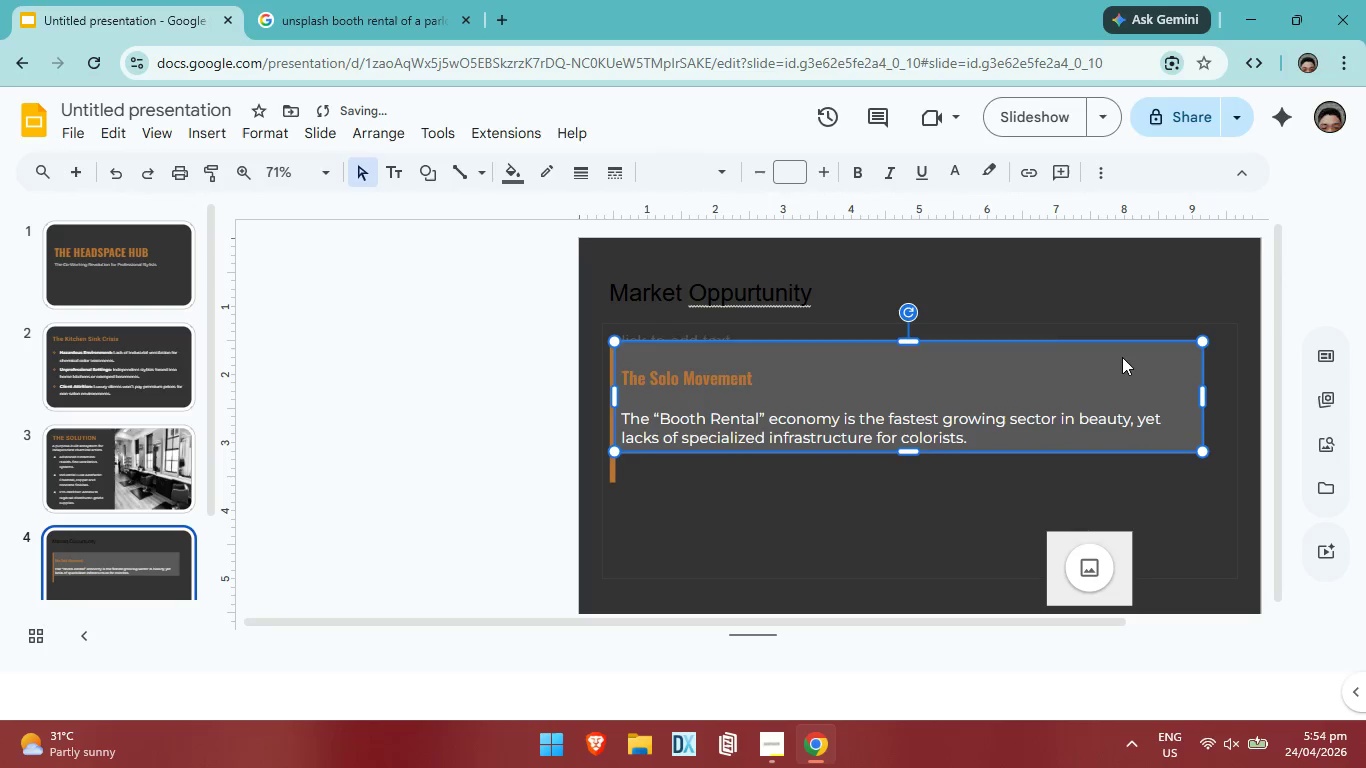 
key(ArrowUp)
 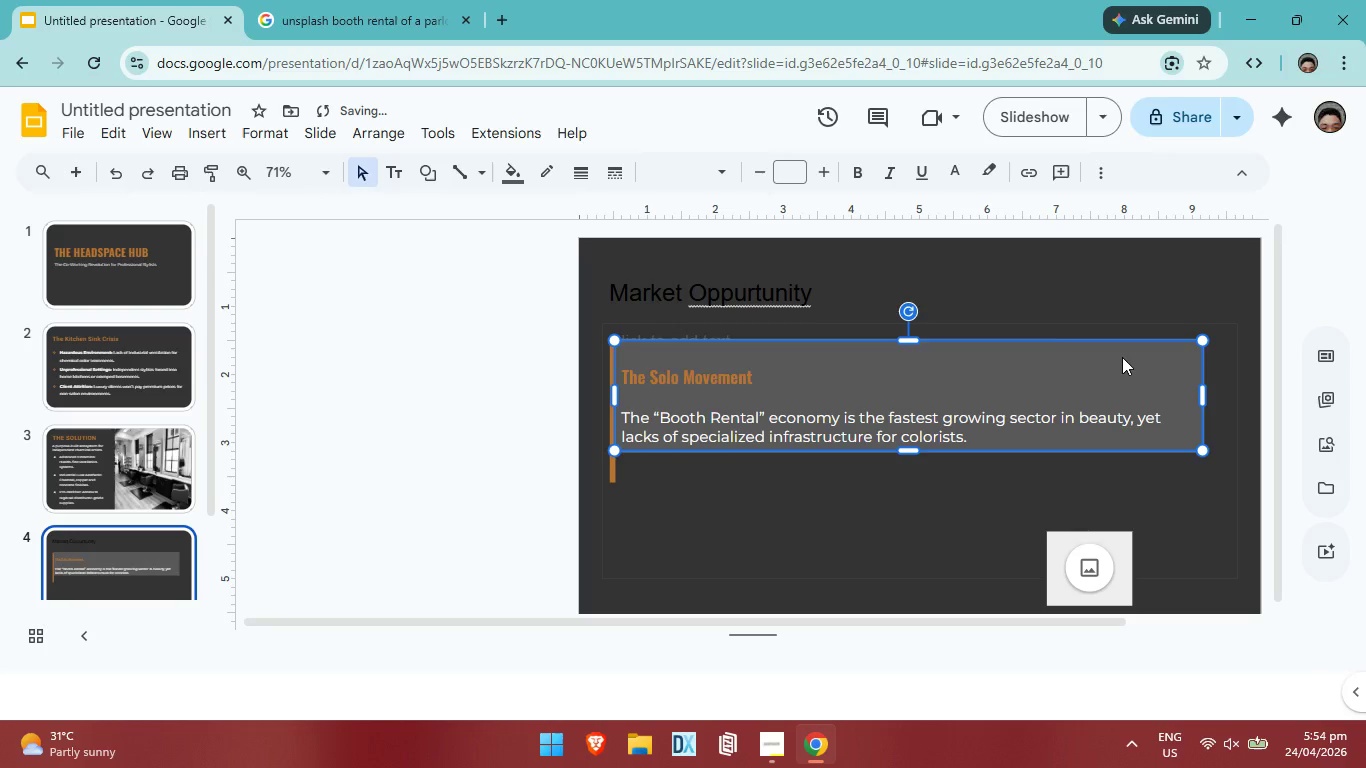 
key(ArrowUp)
 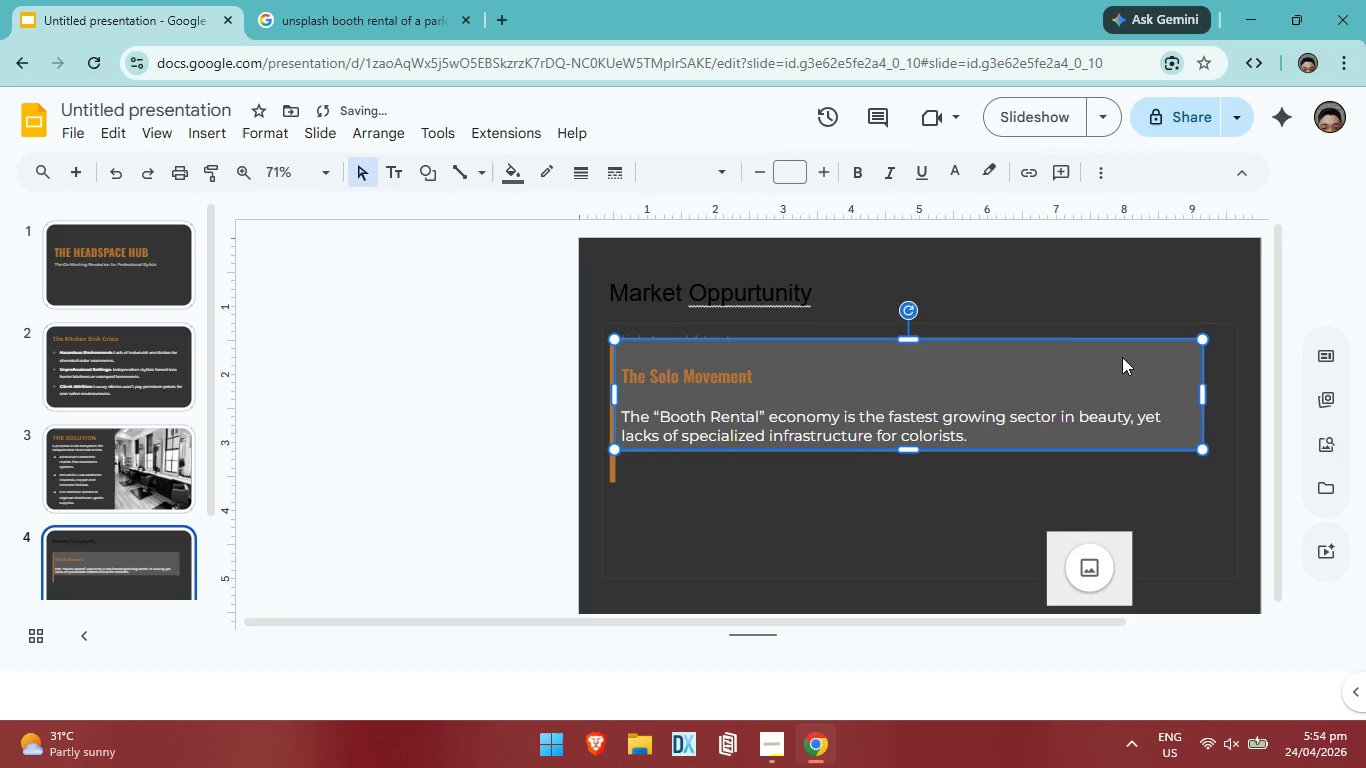 
key(ArrowUp)
 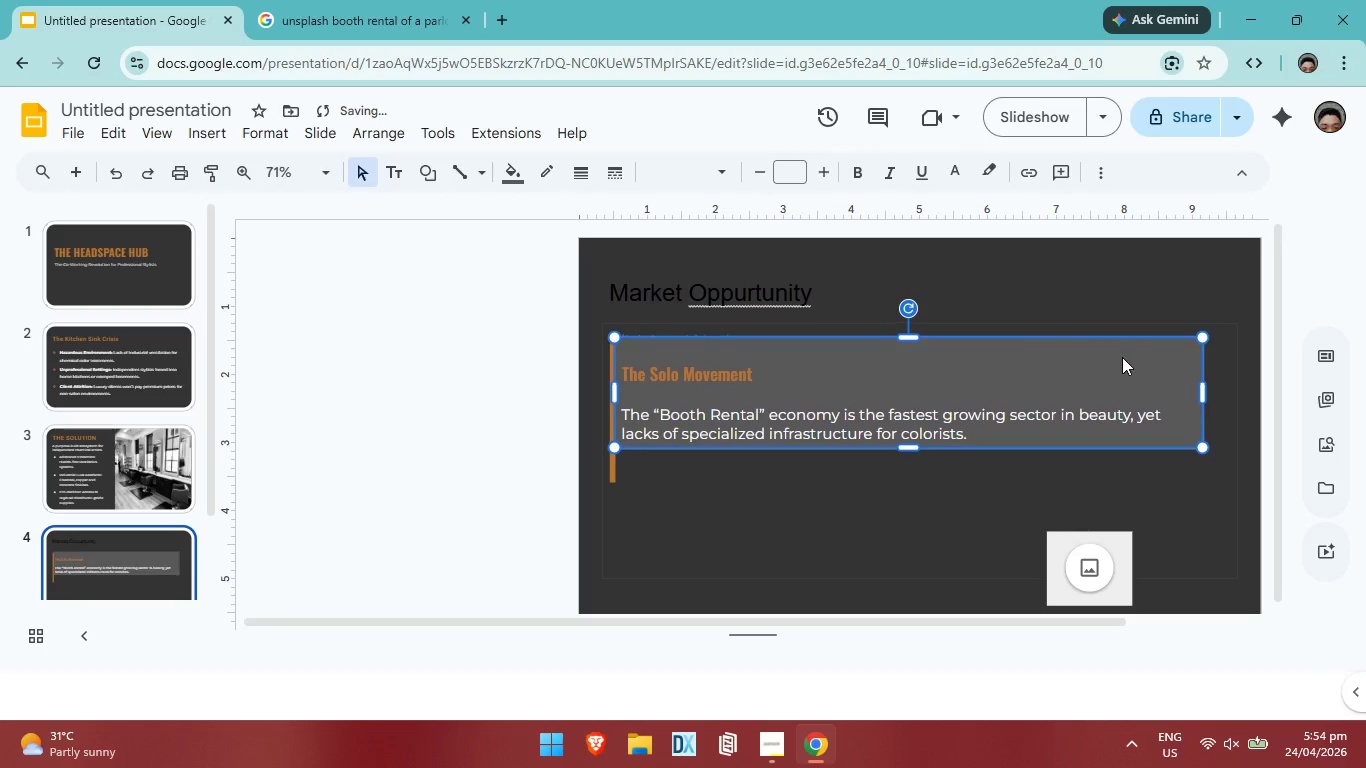 
key(ArrowUp)
 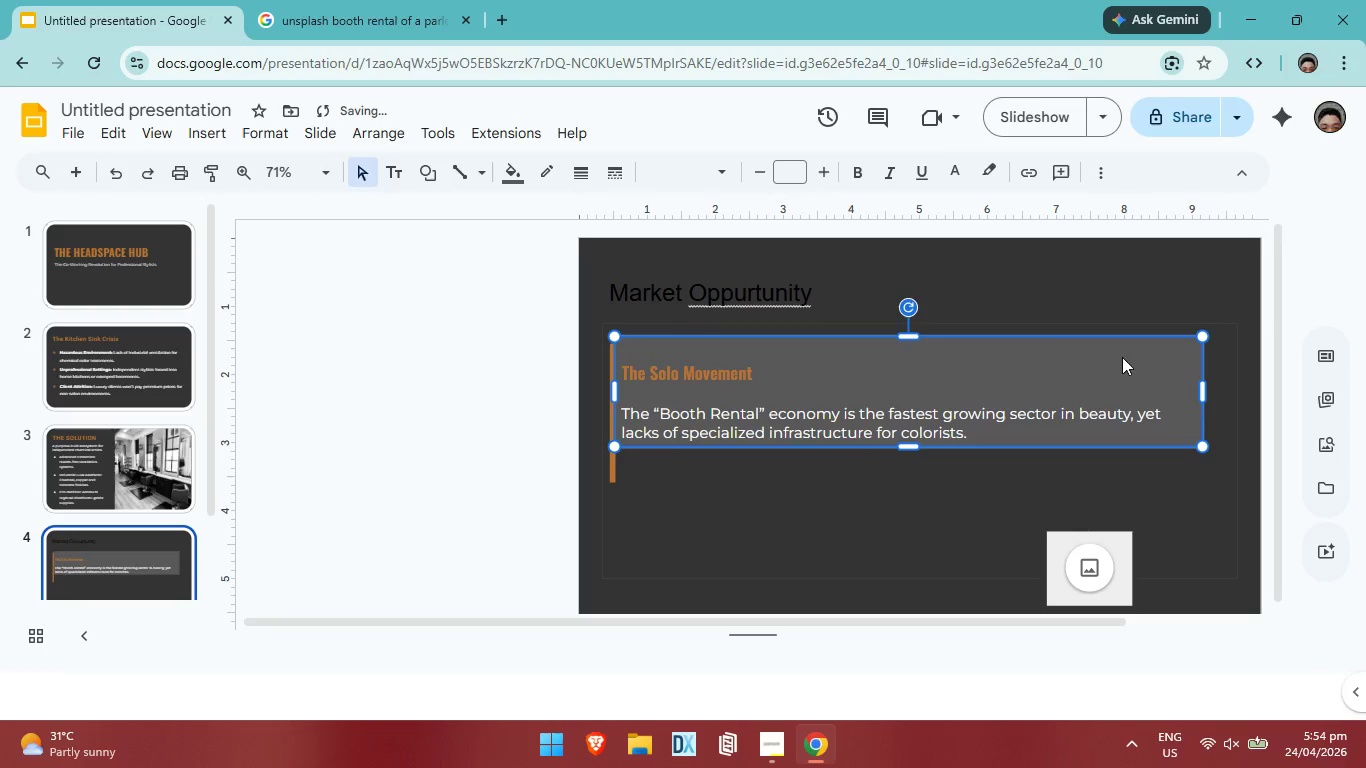 
key(ArrowUp)
 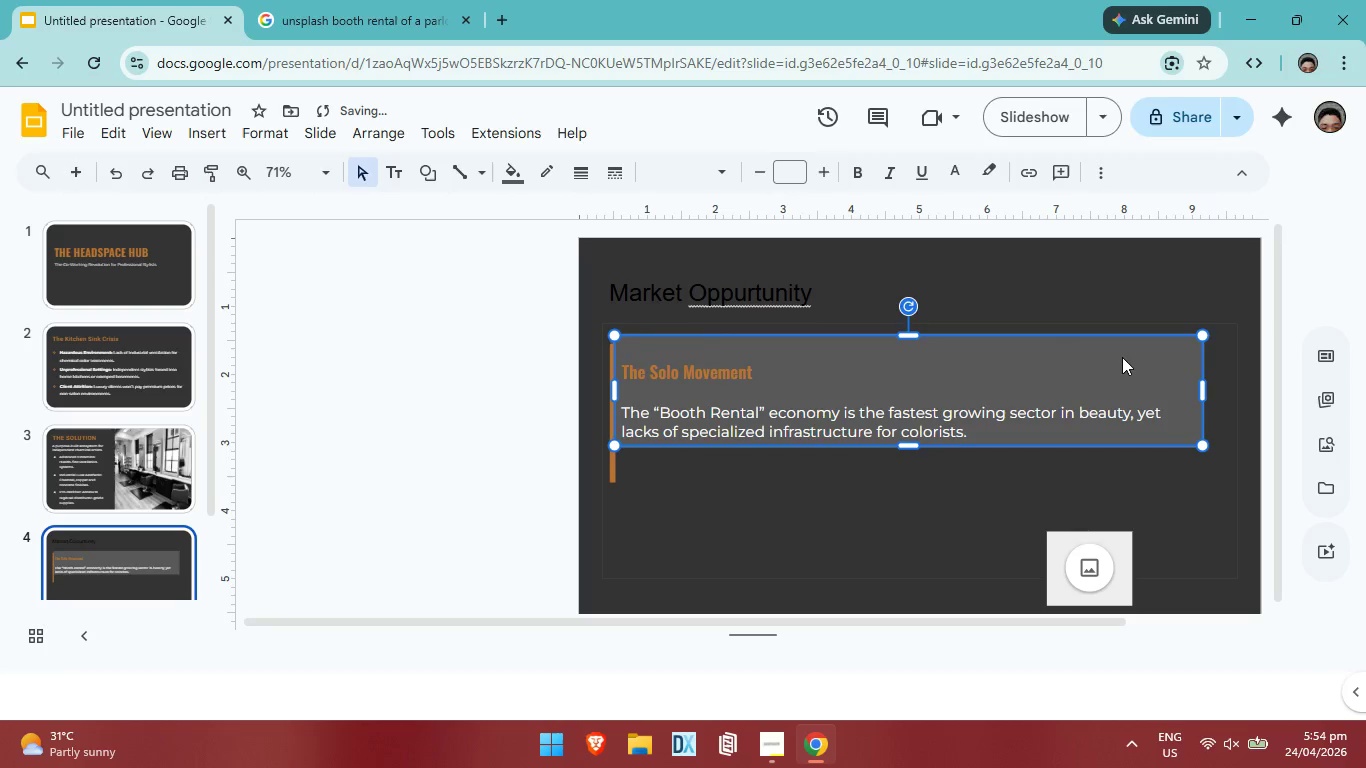 
key(ArrowUp)
 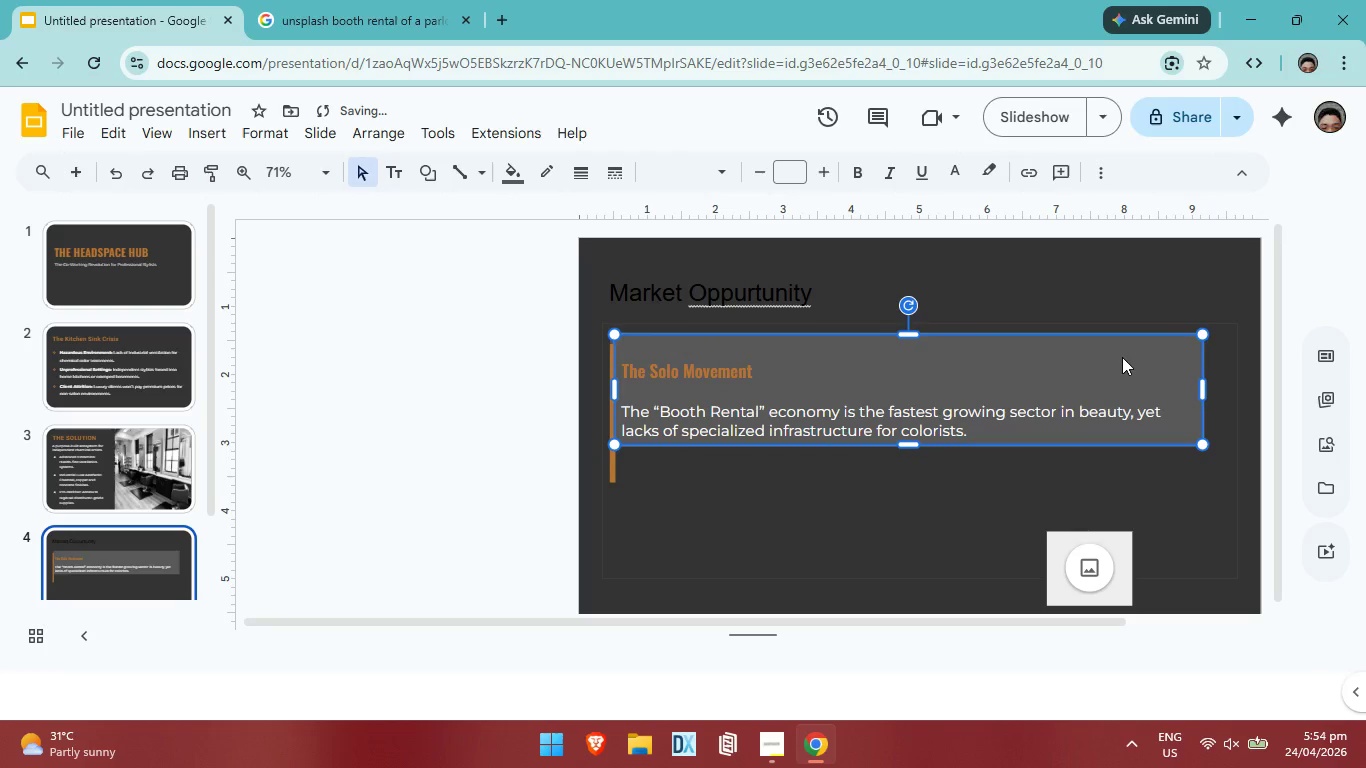 
key(ArrowUp)
 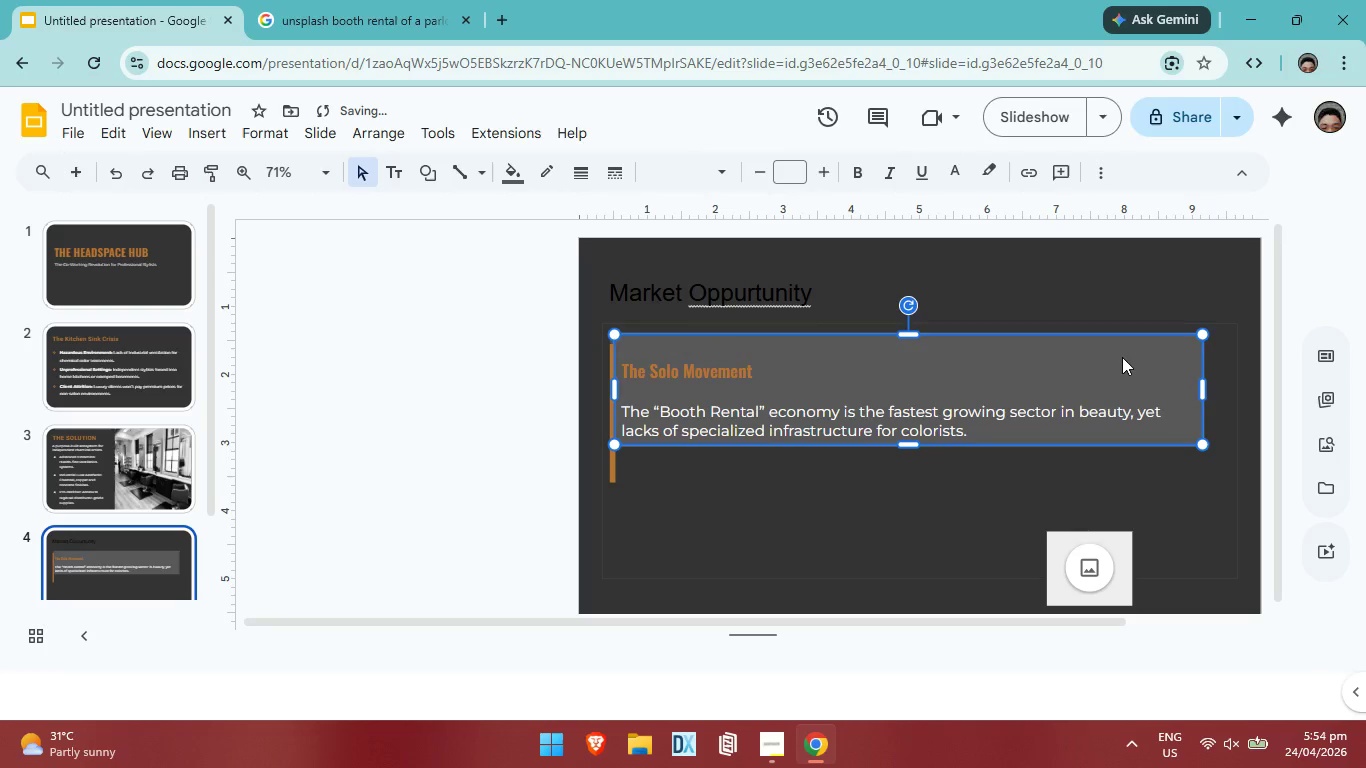 
key(ArrowDown)
 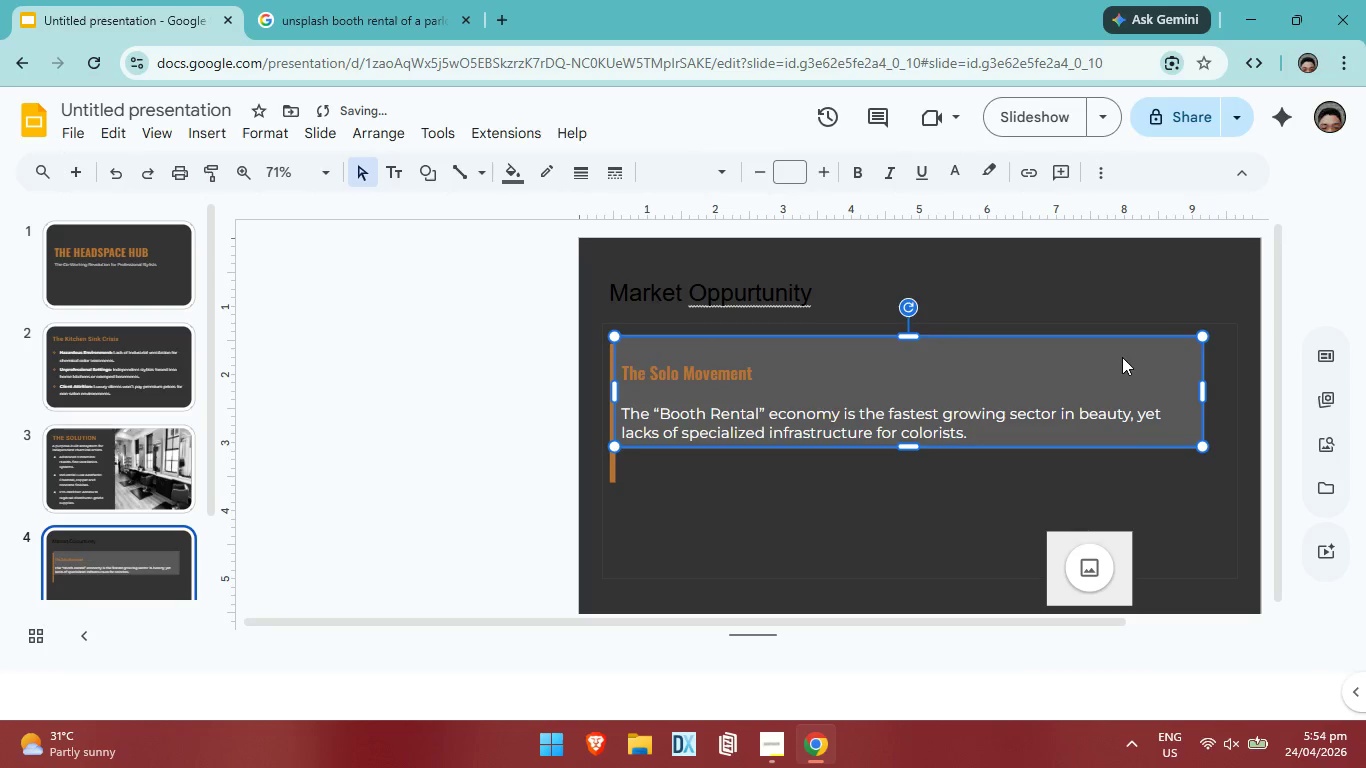 
key(ArrowDown)
 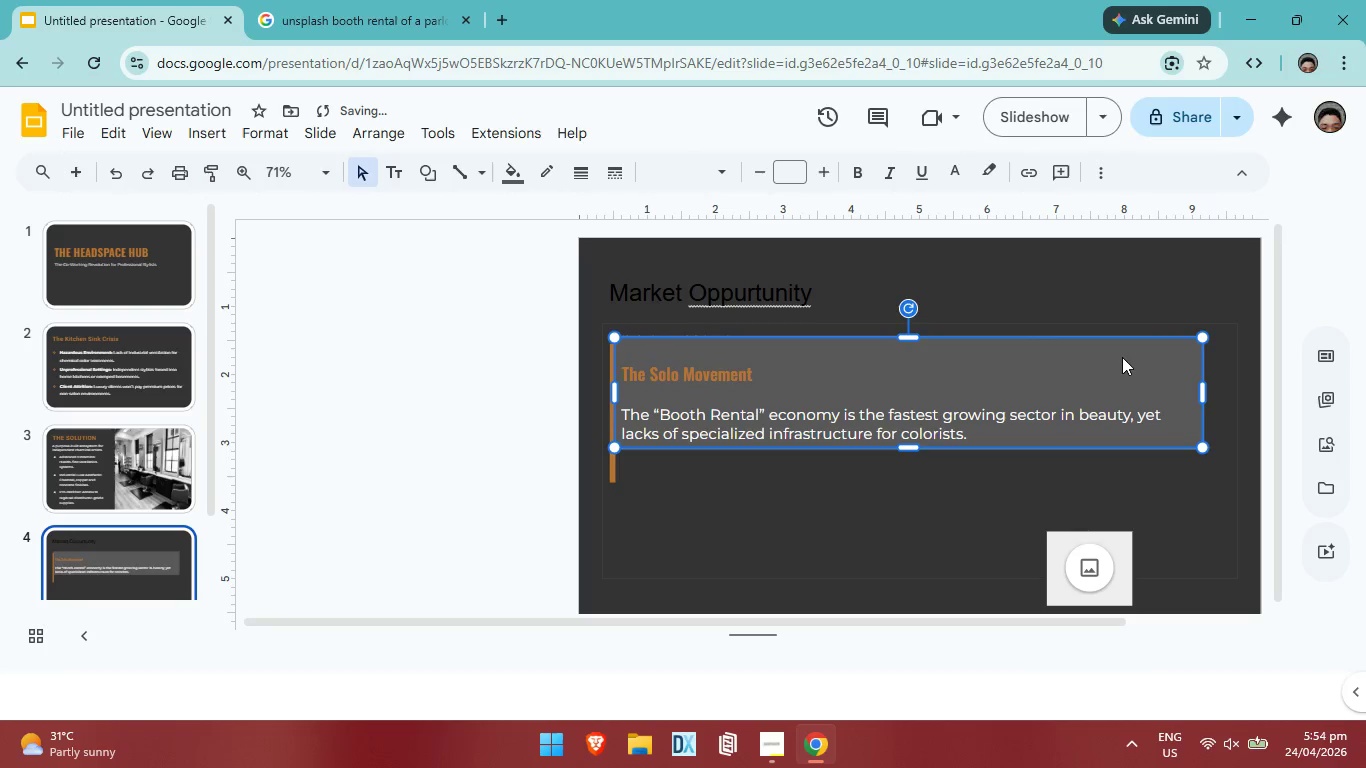 
key(ArrowDown)
 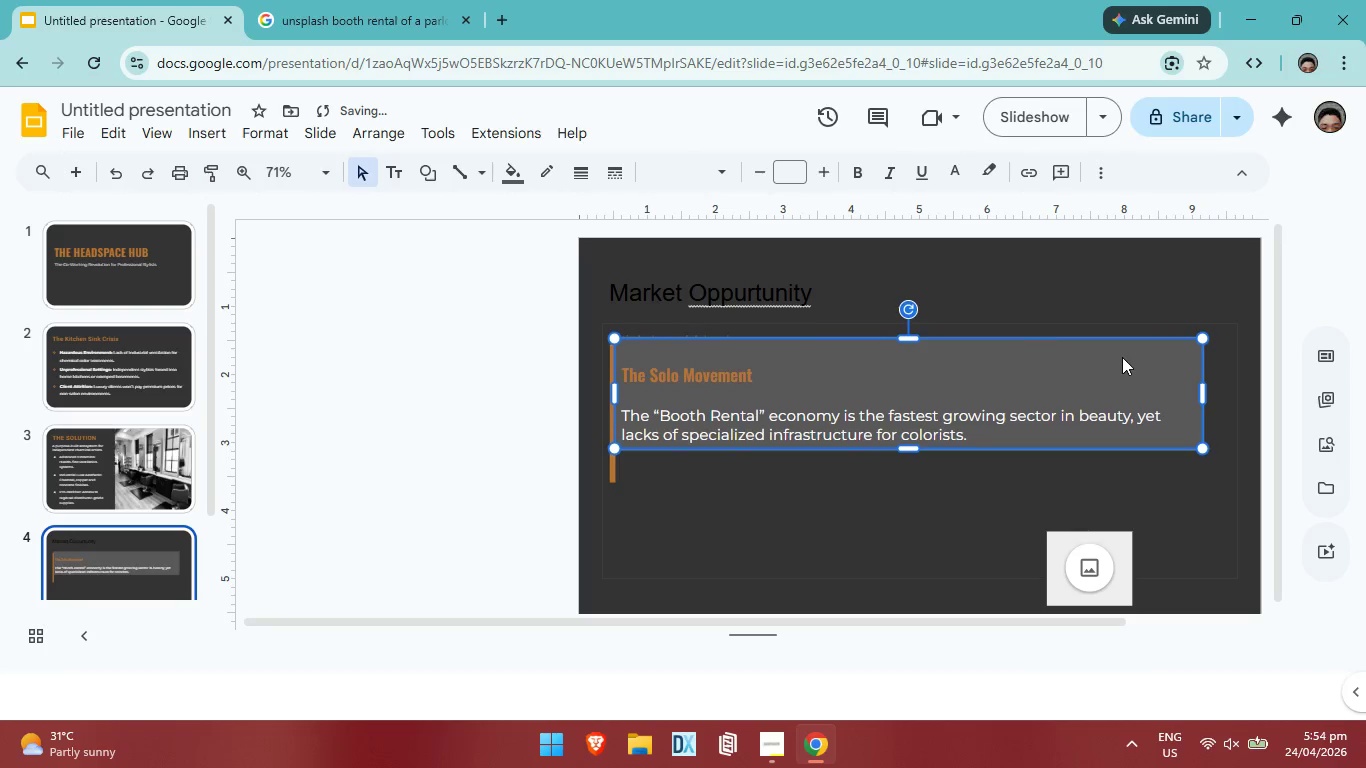 
key(ArrowDown)
 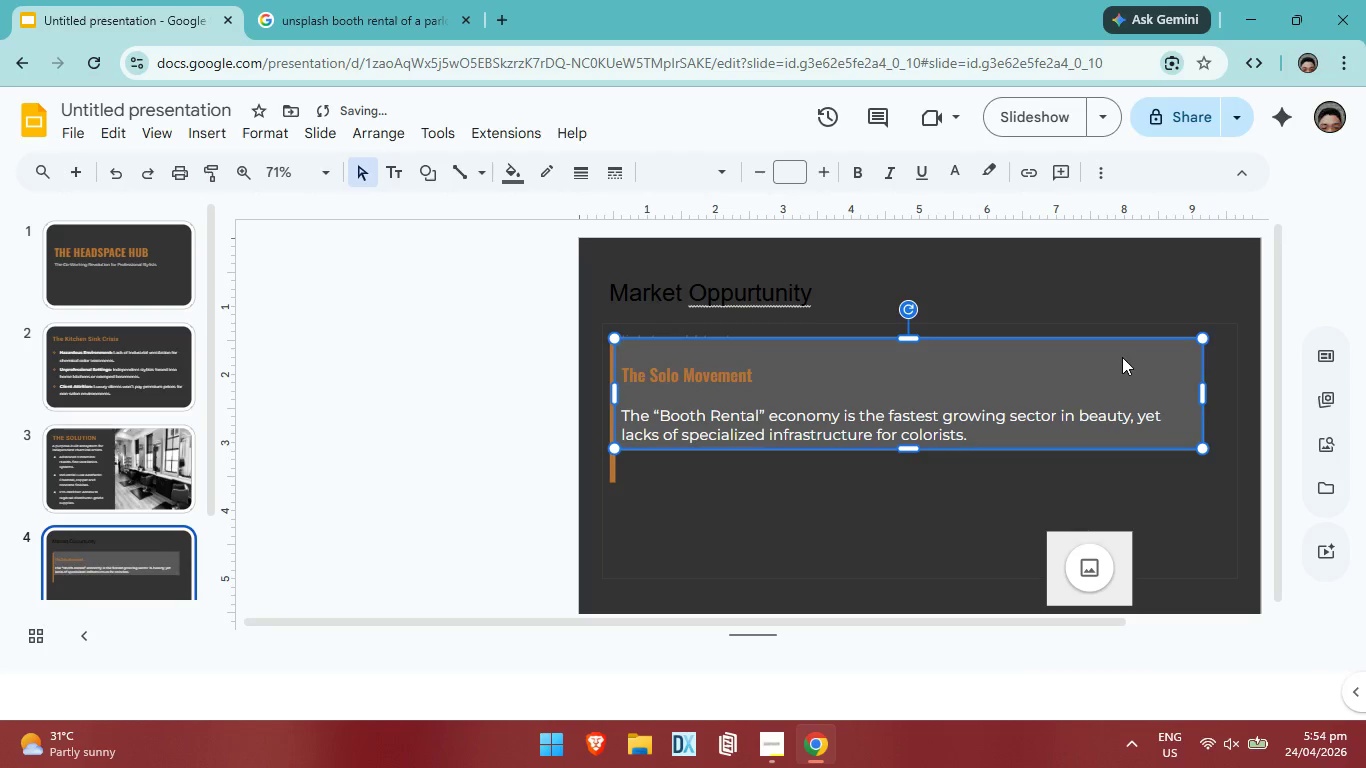 
key(ArrowDown)
 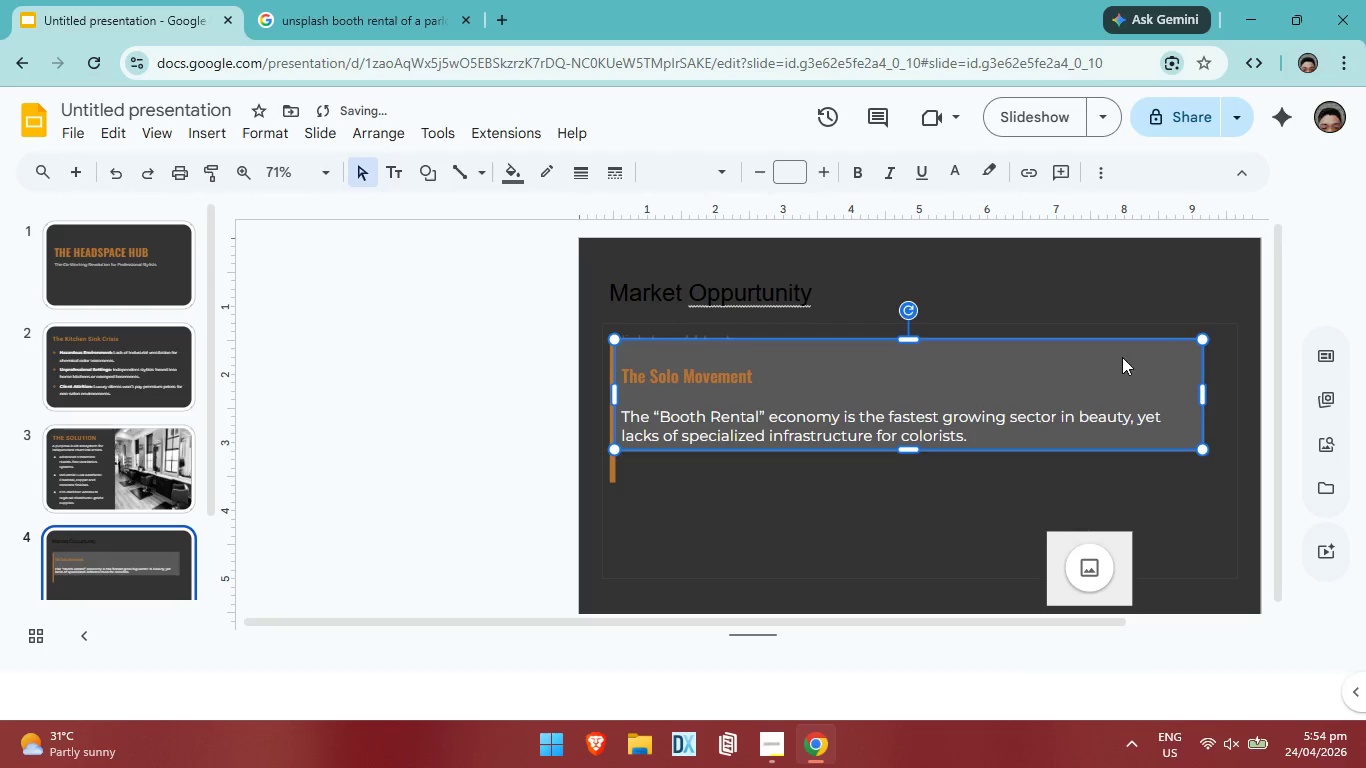 
key(ArrowDown)
 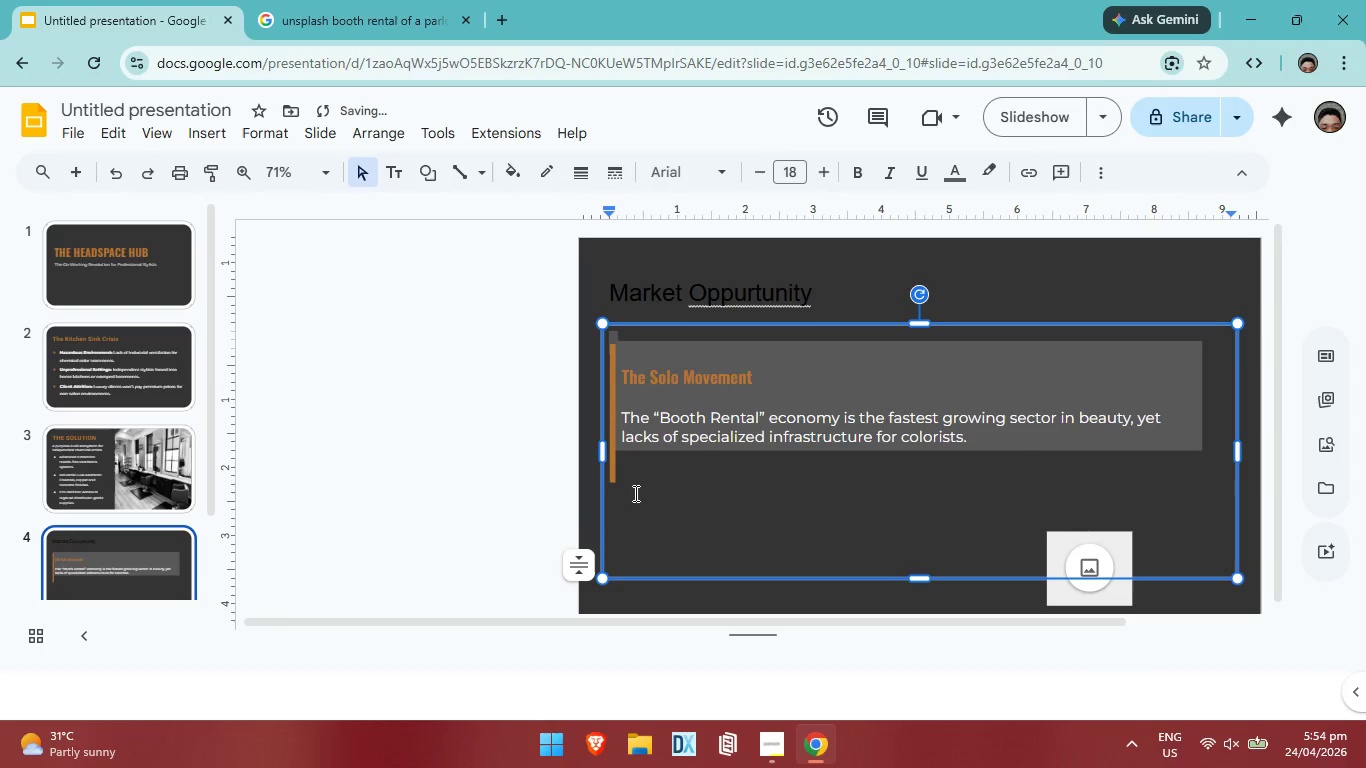 
left_click([616, 471])
 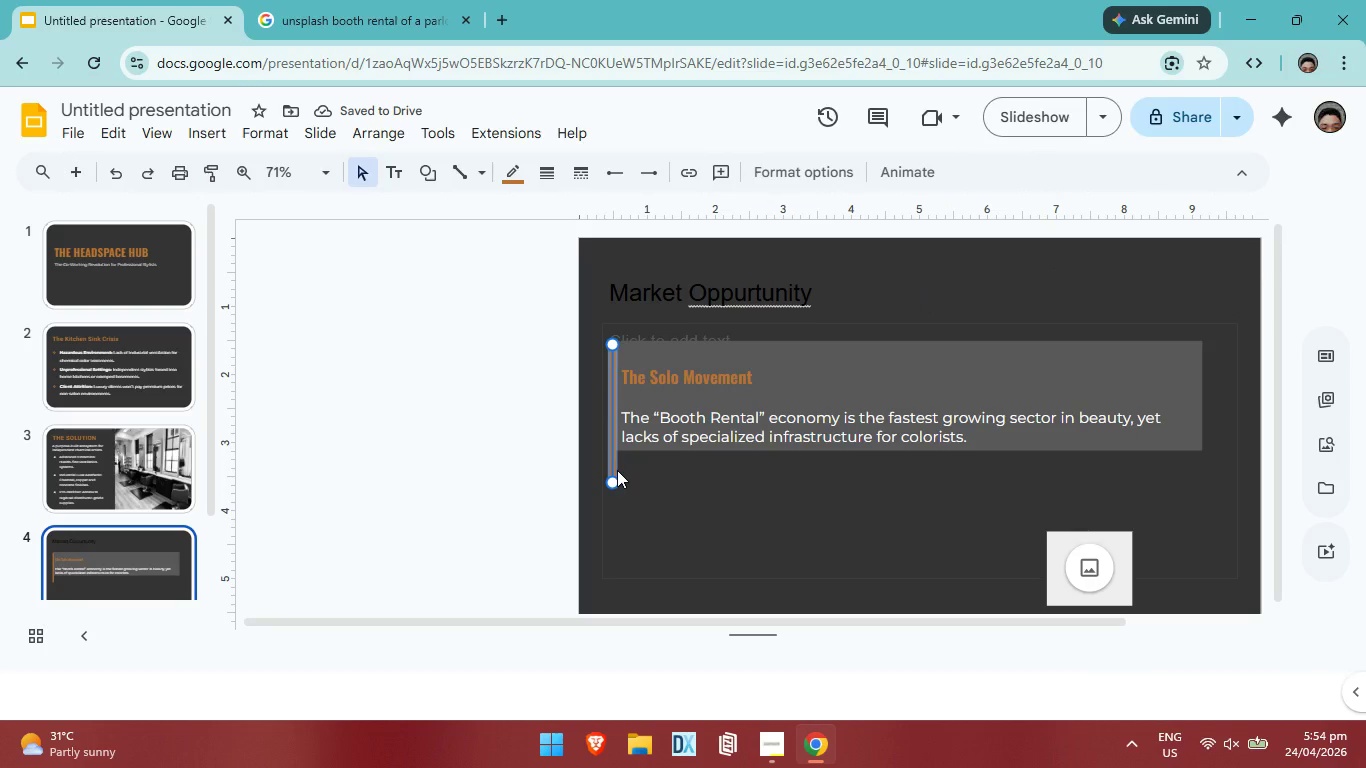 
key(ArrowUp)
 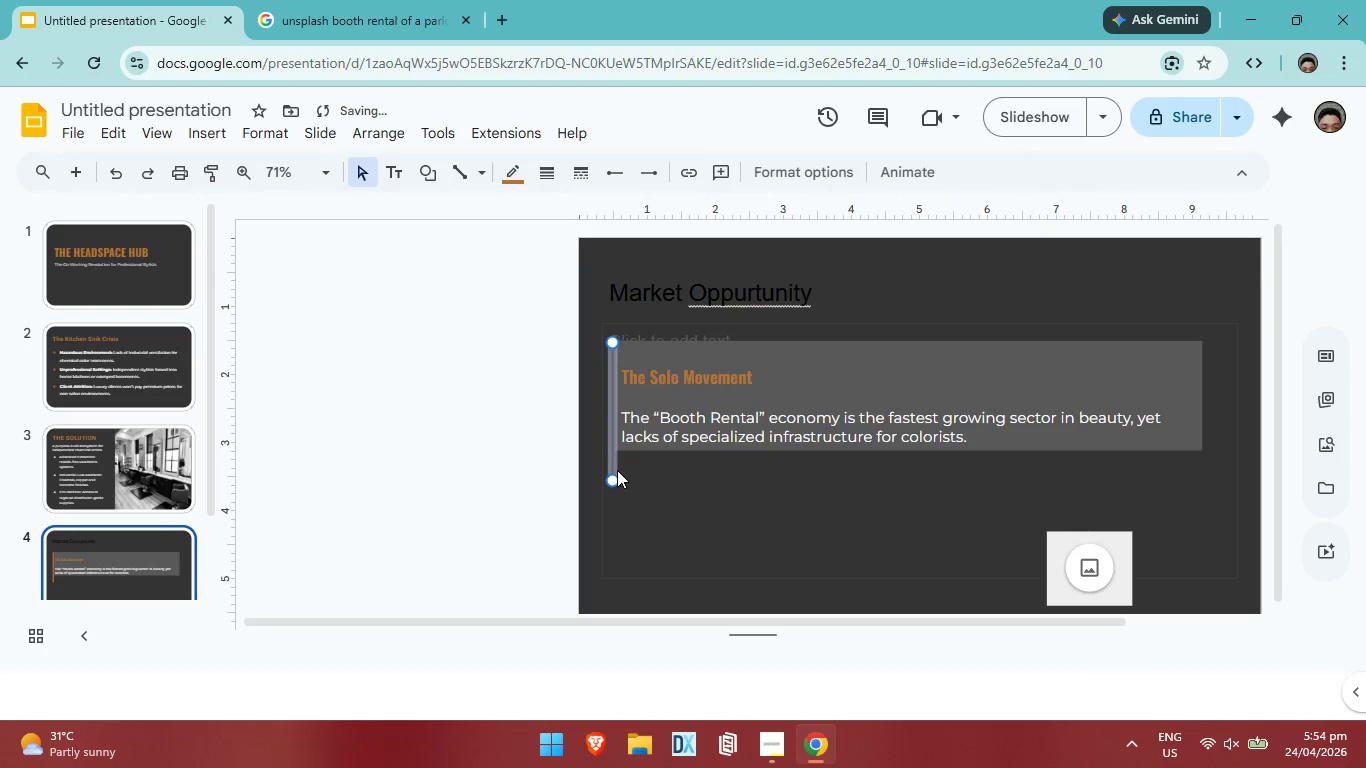 
key(ArrowUp)
 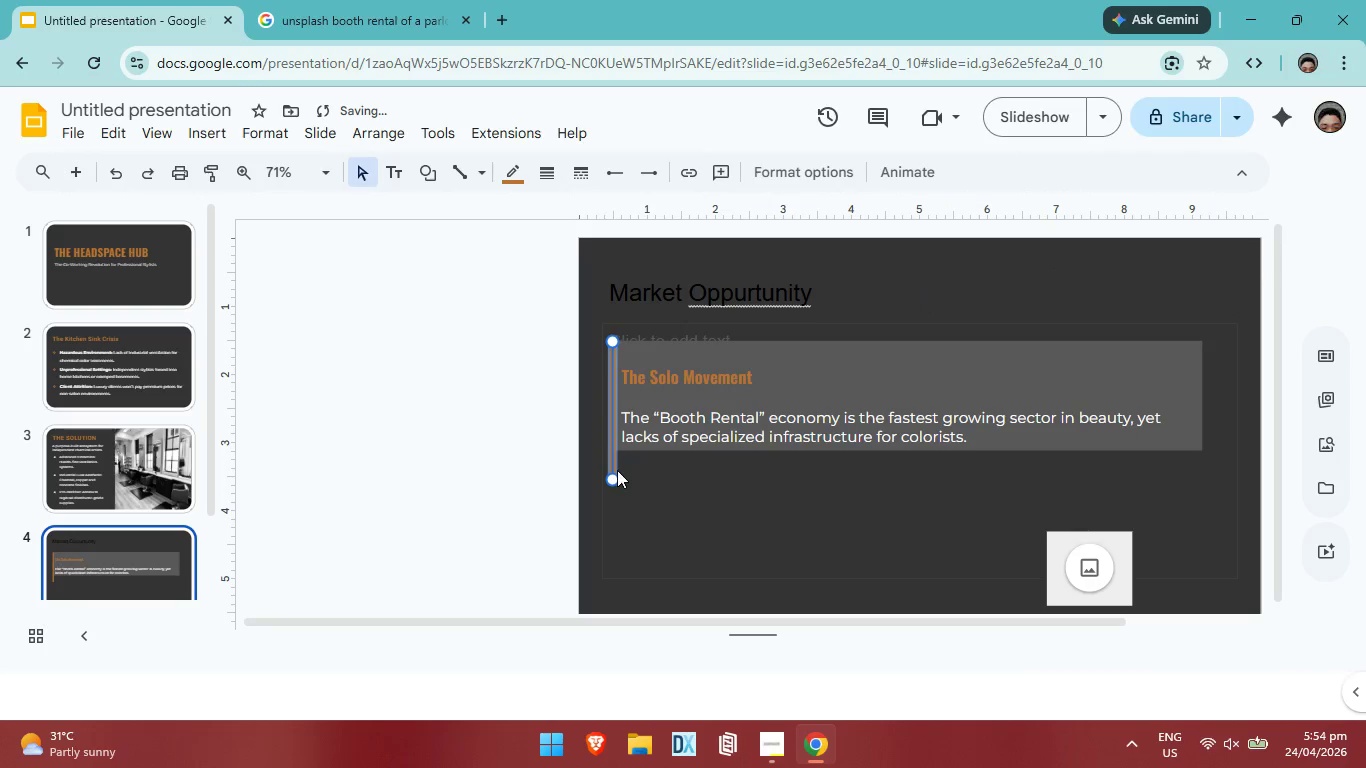 
key(ArrowUp)
 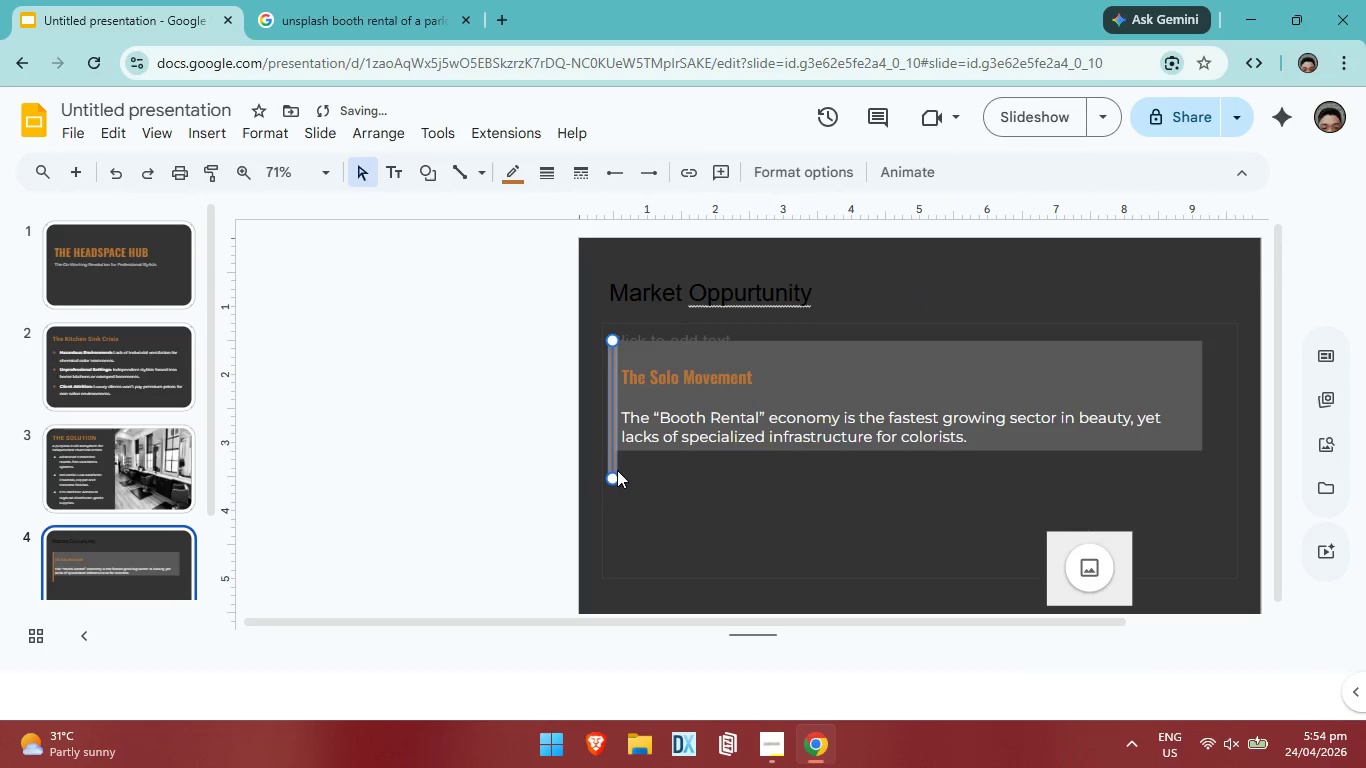 
key(ArrowUp)
 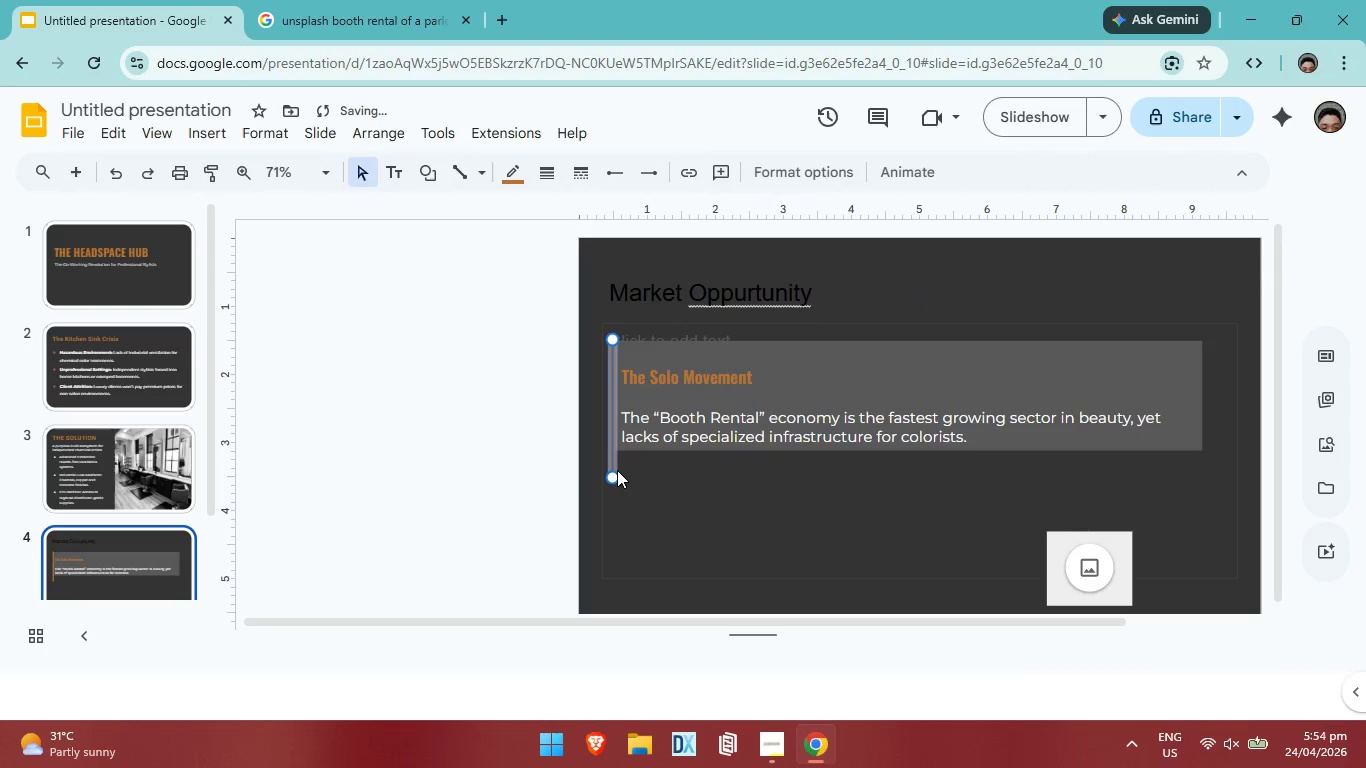 
key(ArrowUp)
 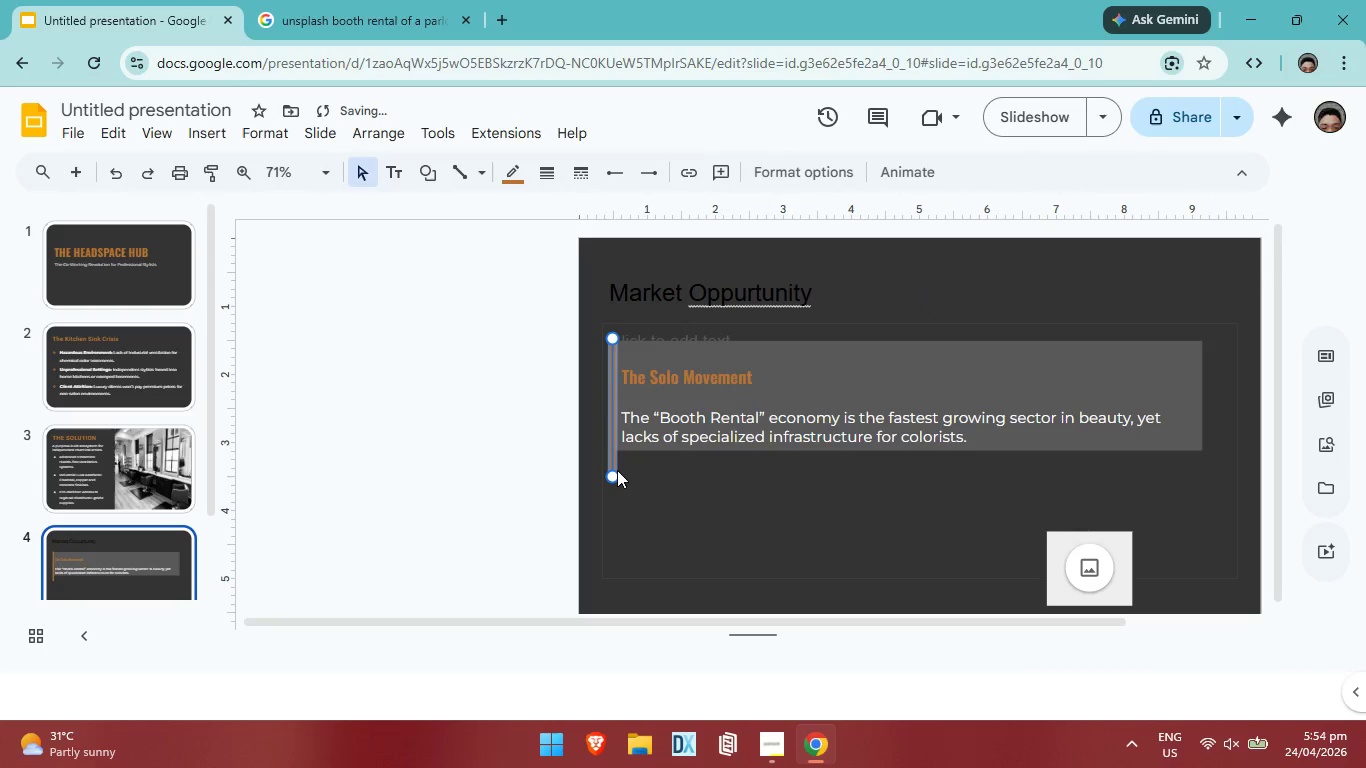 
key(ArrowUp)
 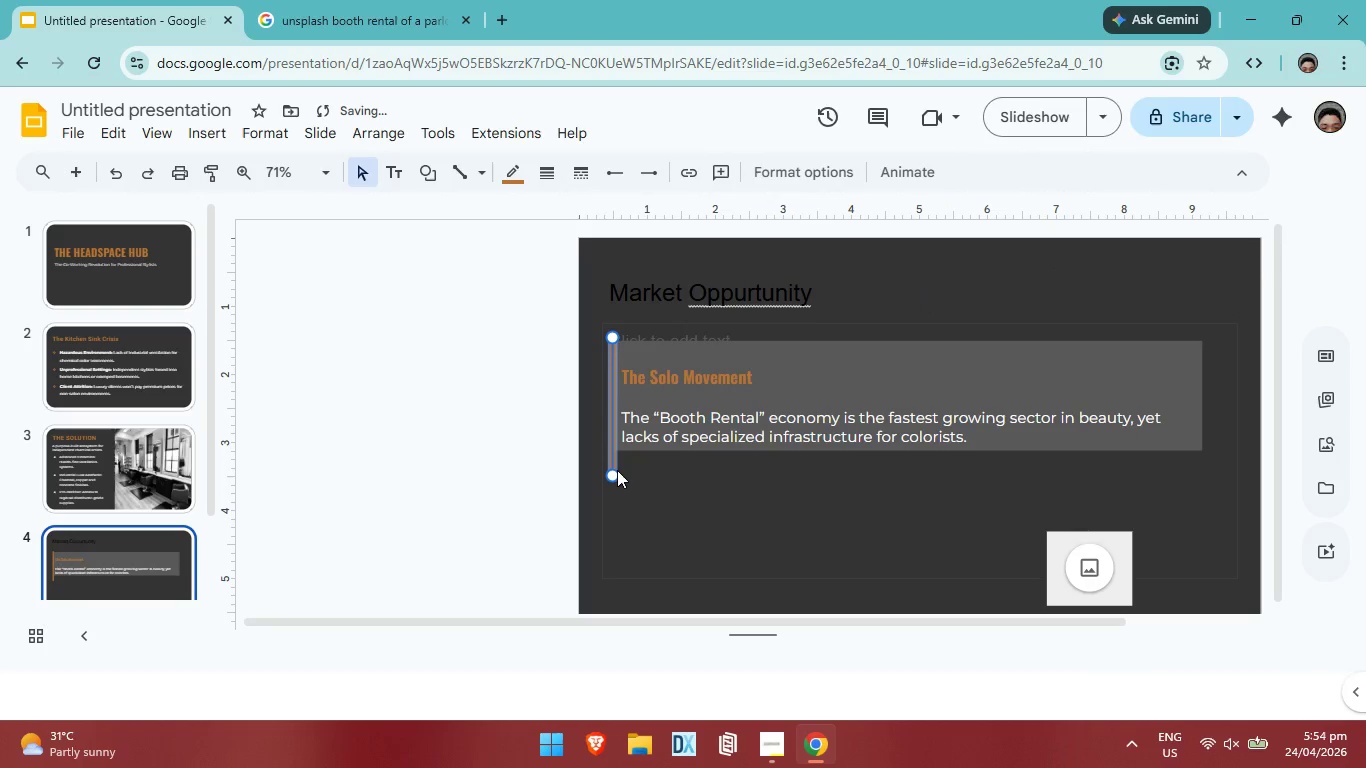 
key(ArrowUp)
 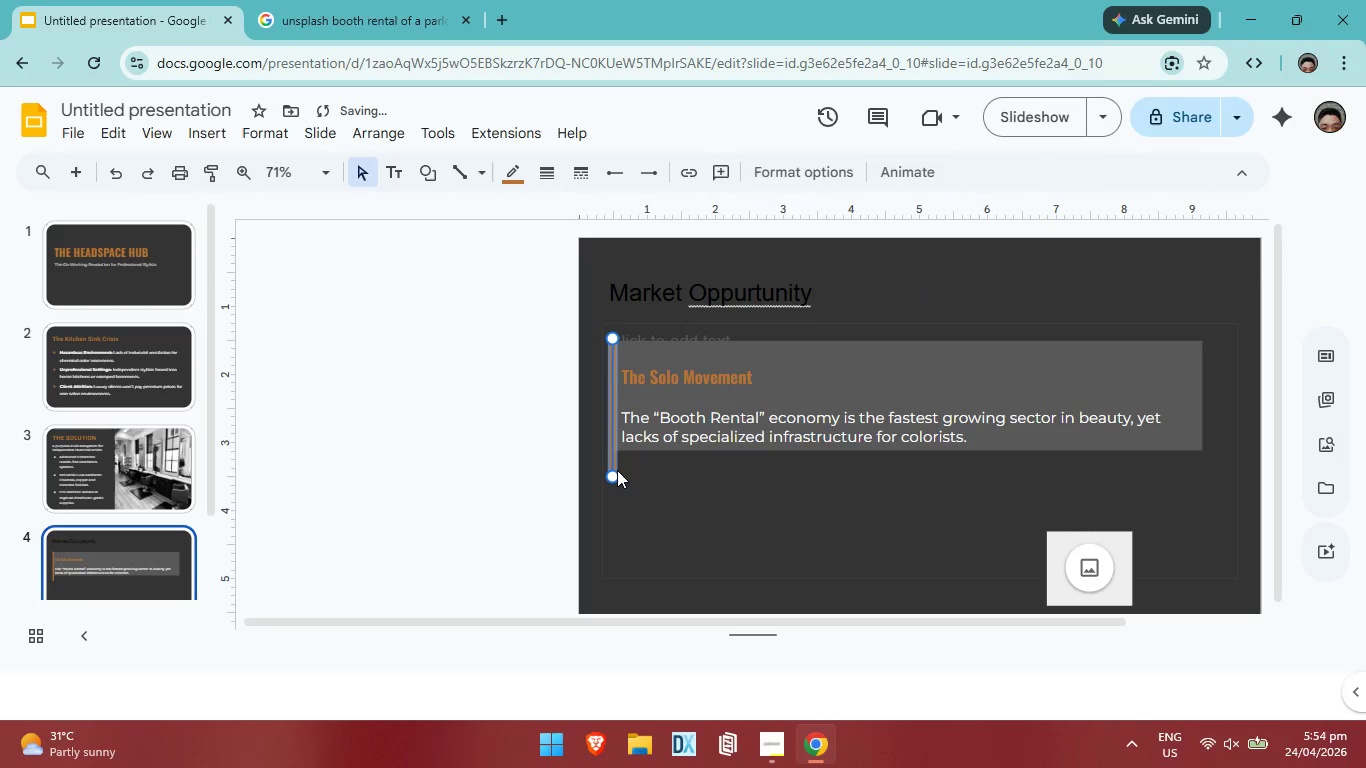 
key(ArrowDown)
 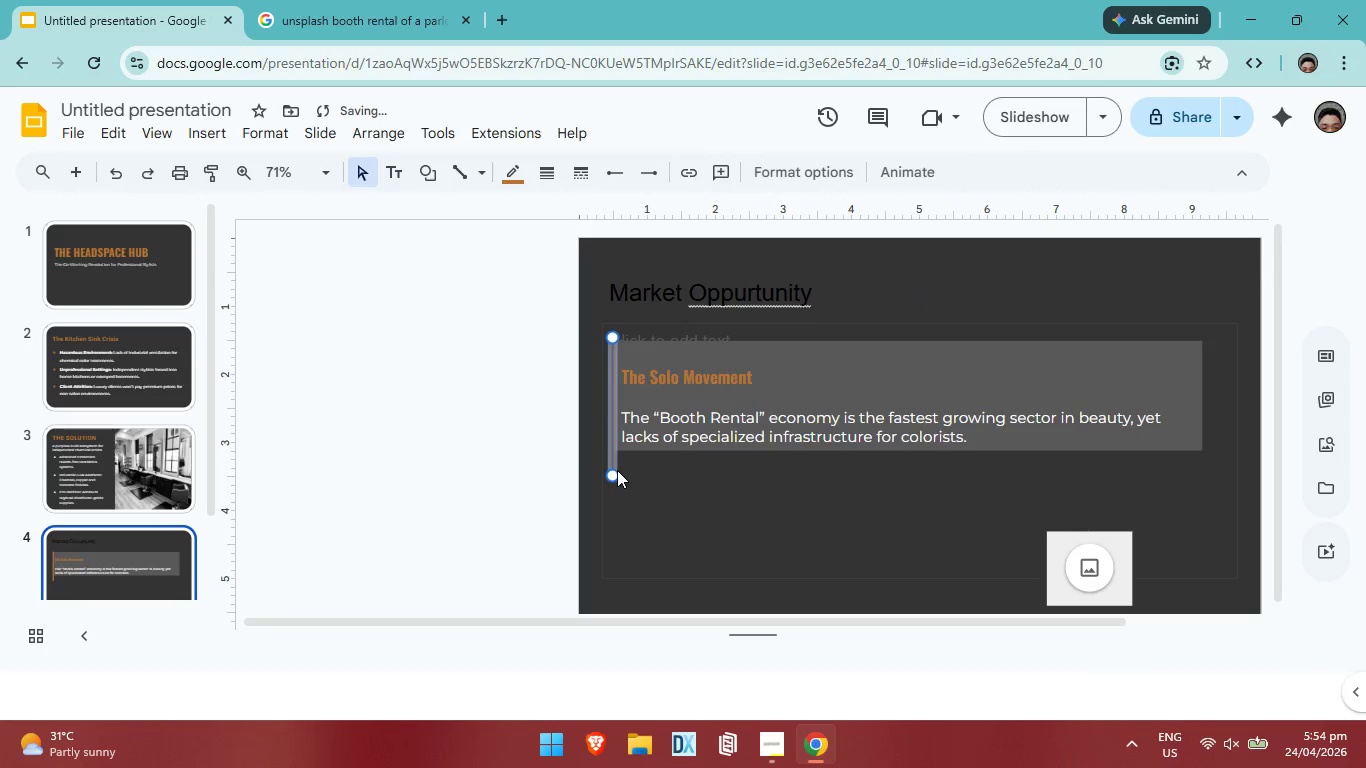 
key(ArrowUp)
 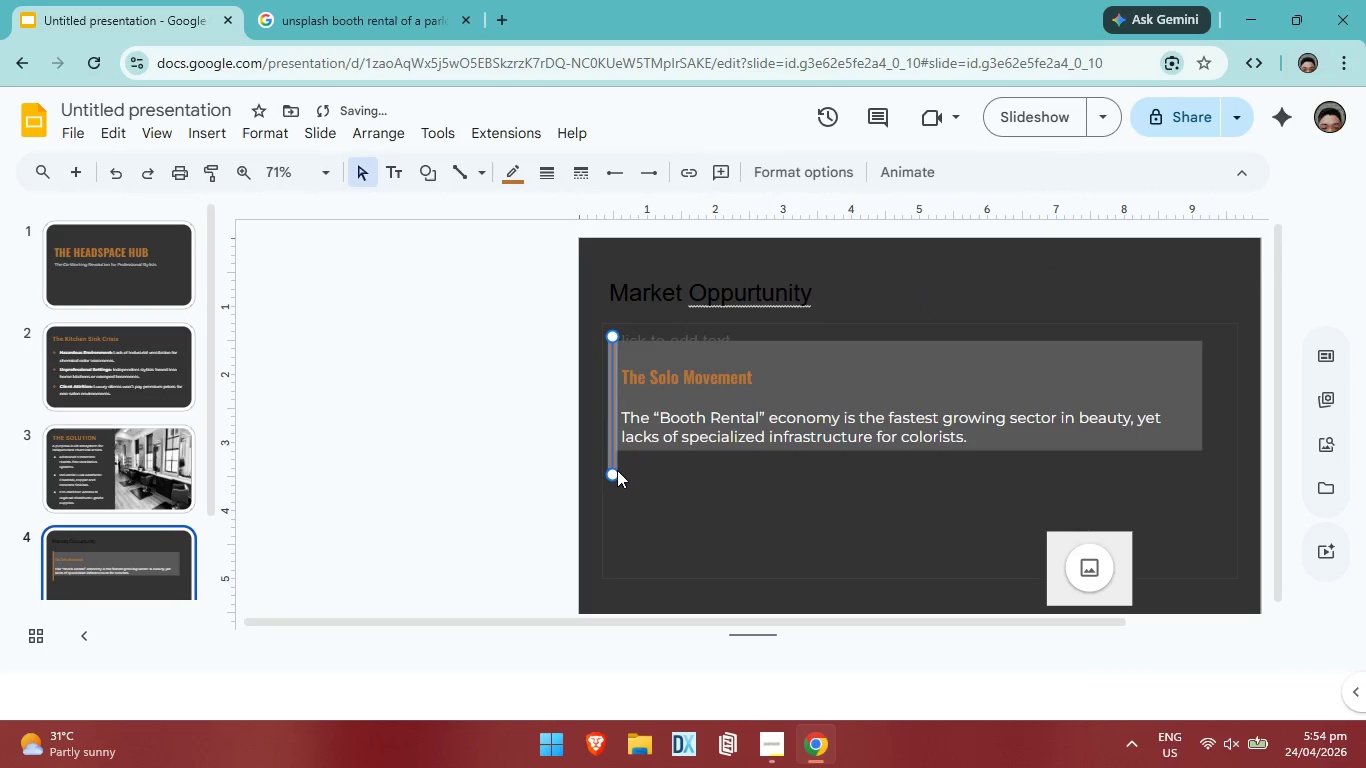 
key(ArrowUp)
 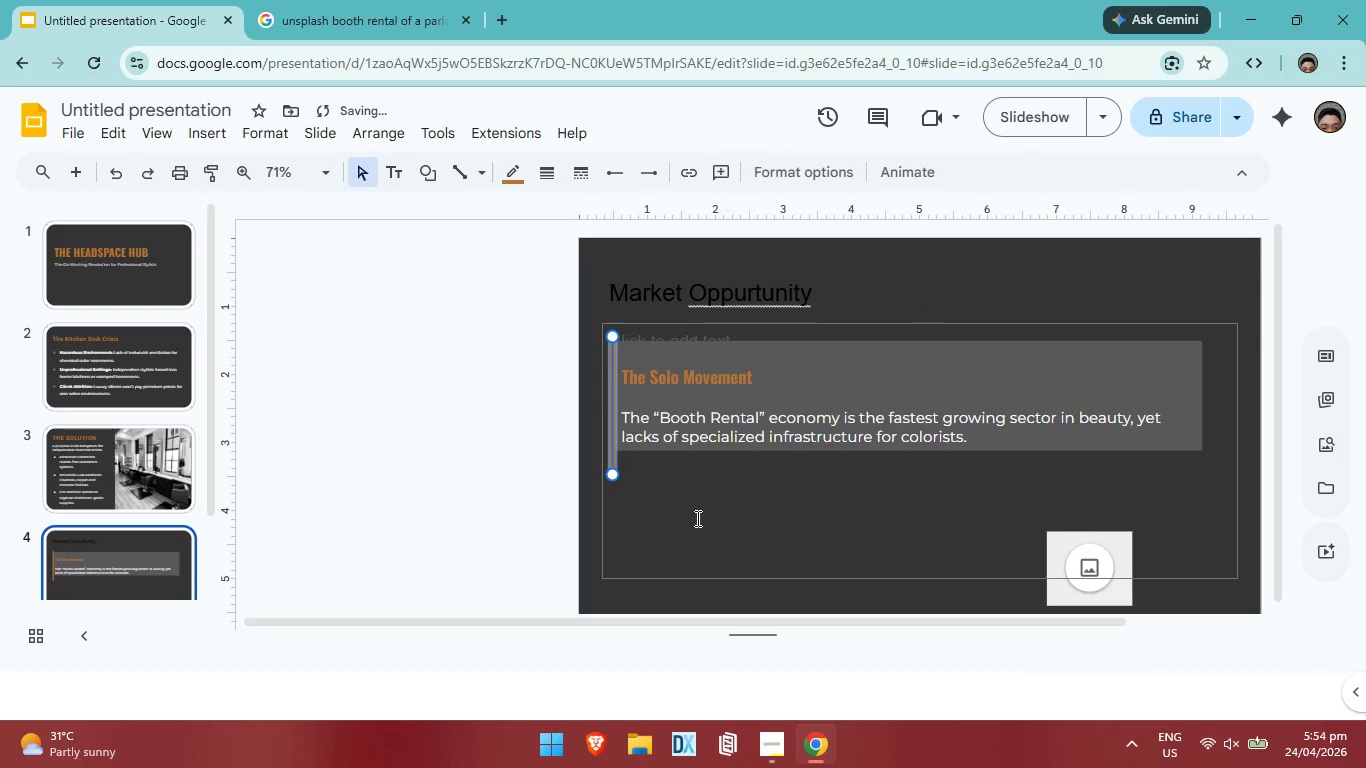 
left_click([696, 518])
 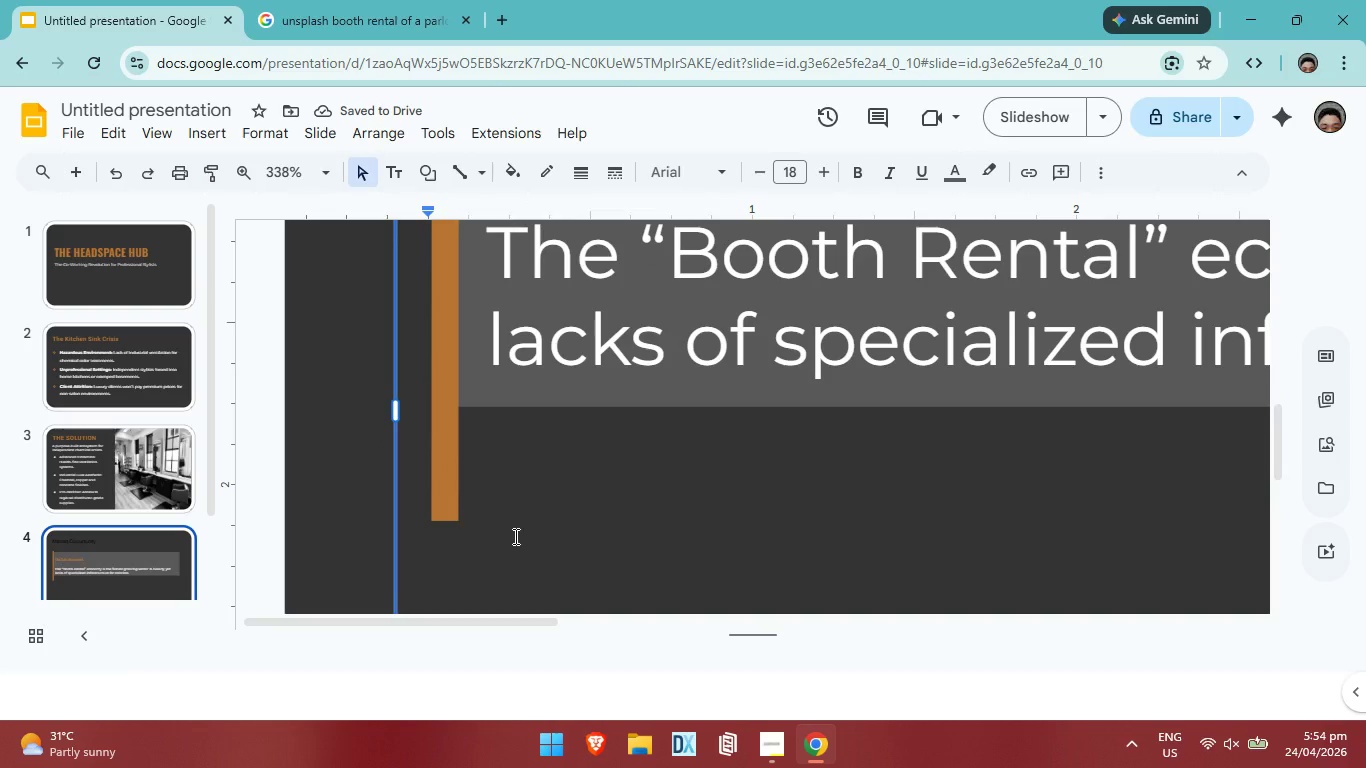 
wait(5.05)
 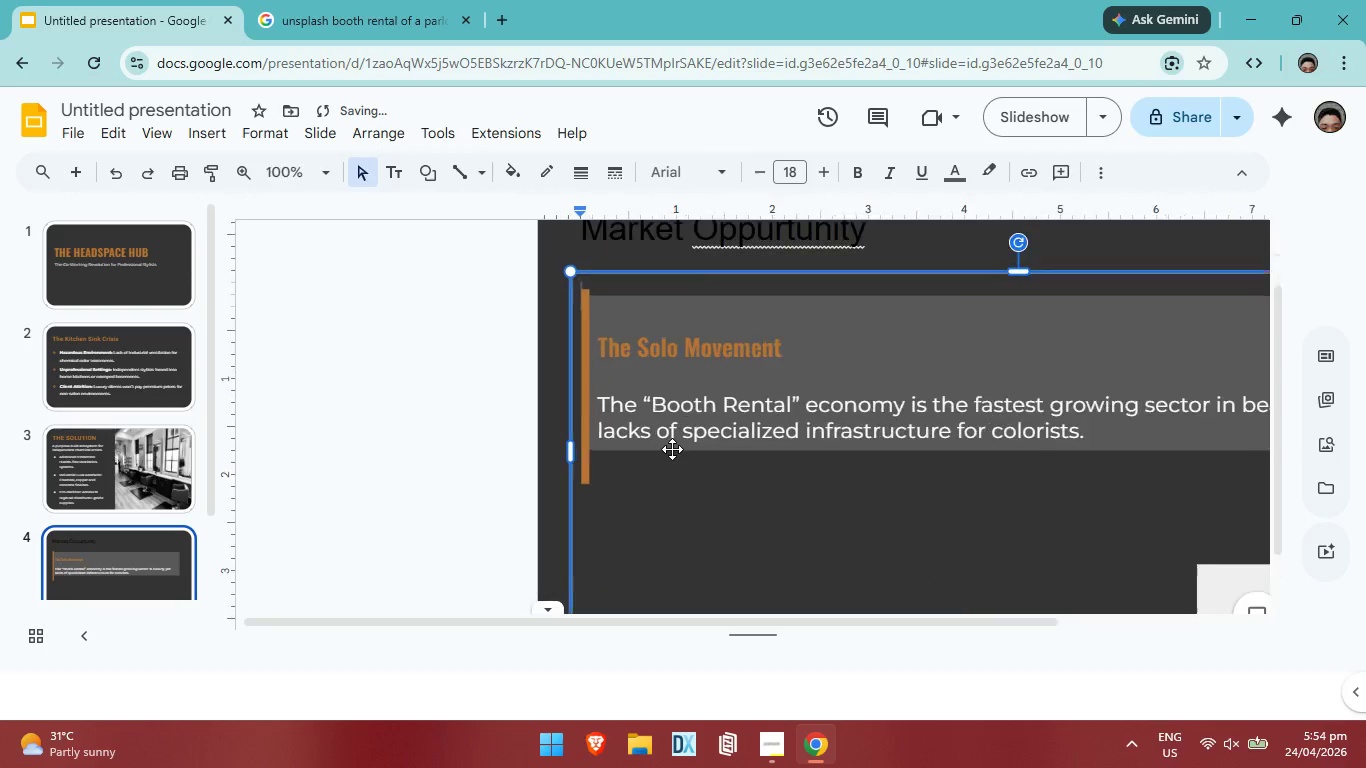 
double_click([403, 415])
 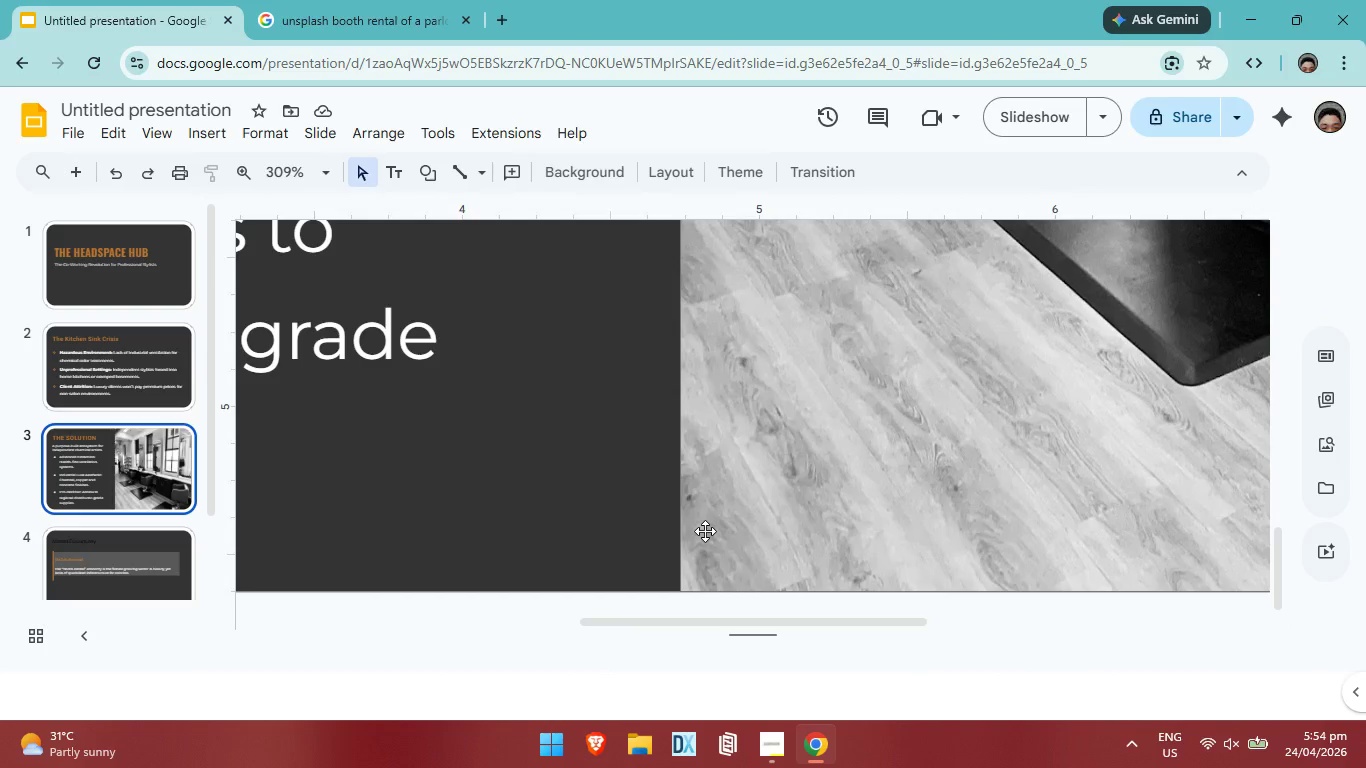 
left_click([152, 553])
 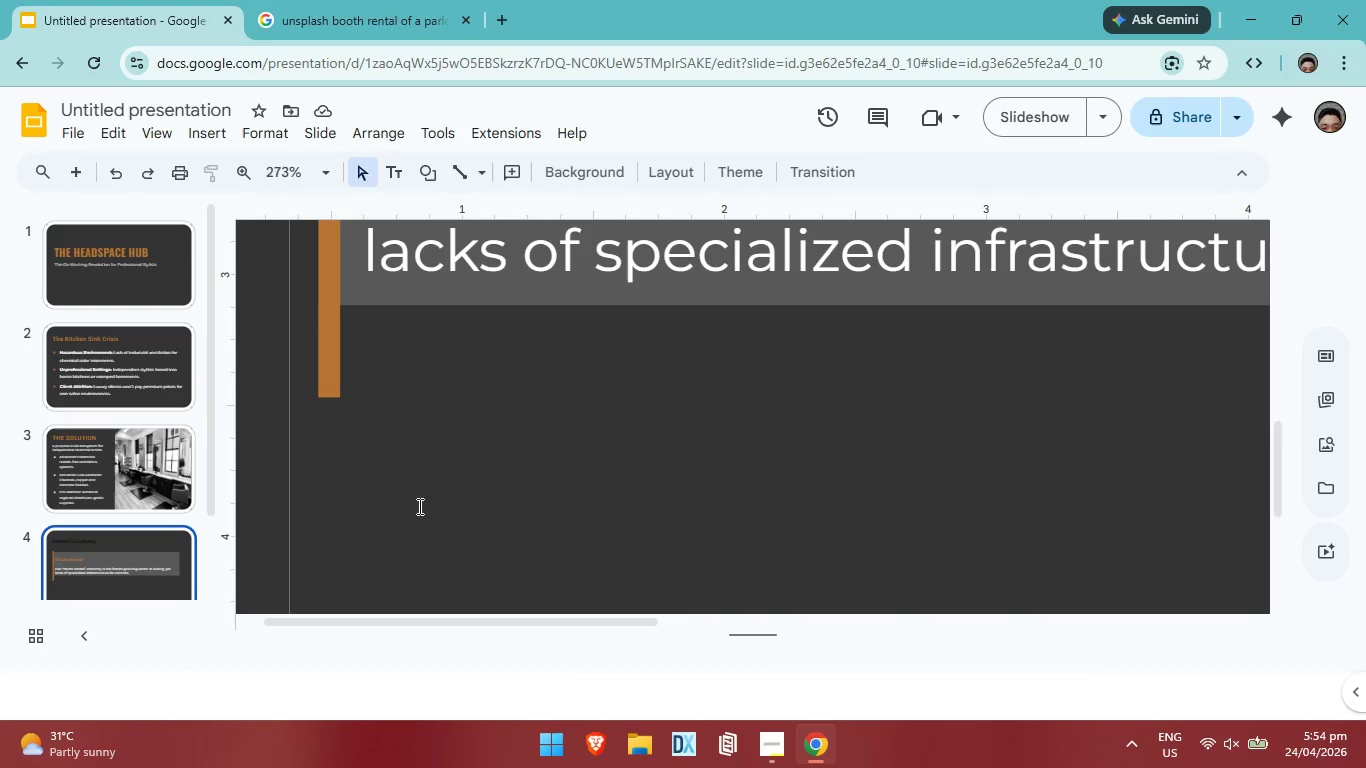 
left_click([362, 372])
 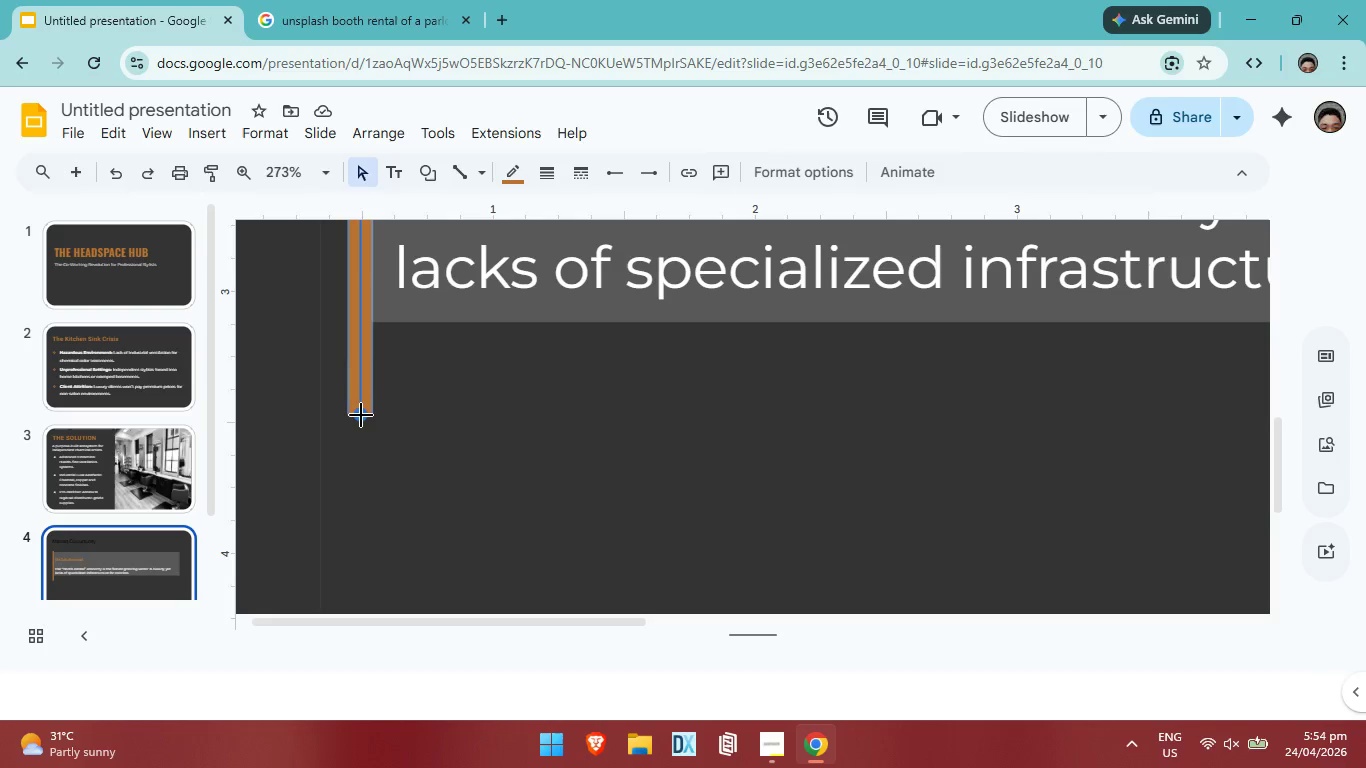 
left_click_drag(start_coordinate=[360, 415], to_coordinate=[362, 322])
 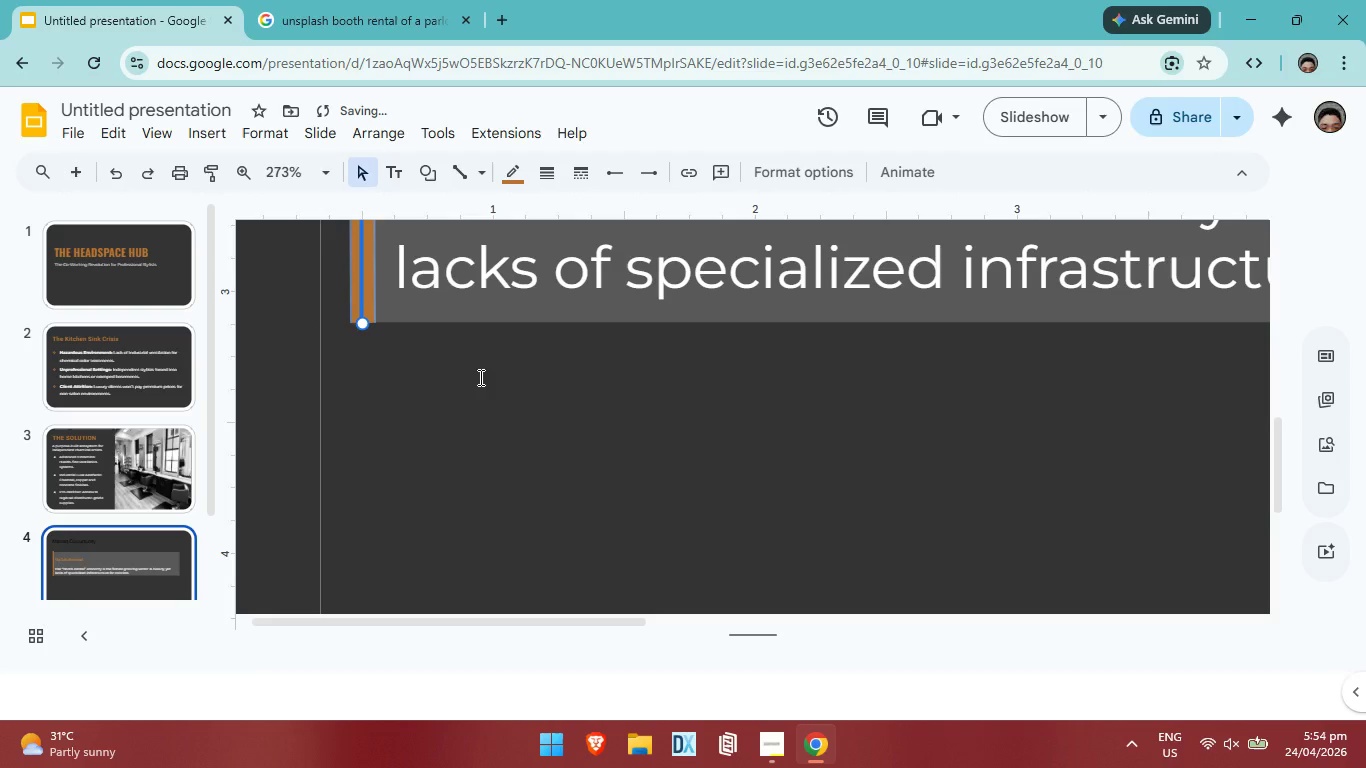 
left_click([479, 377])
 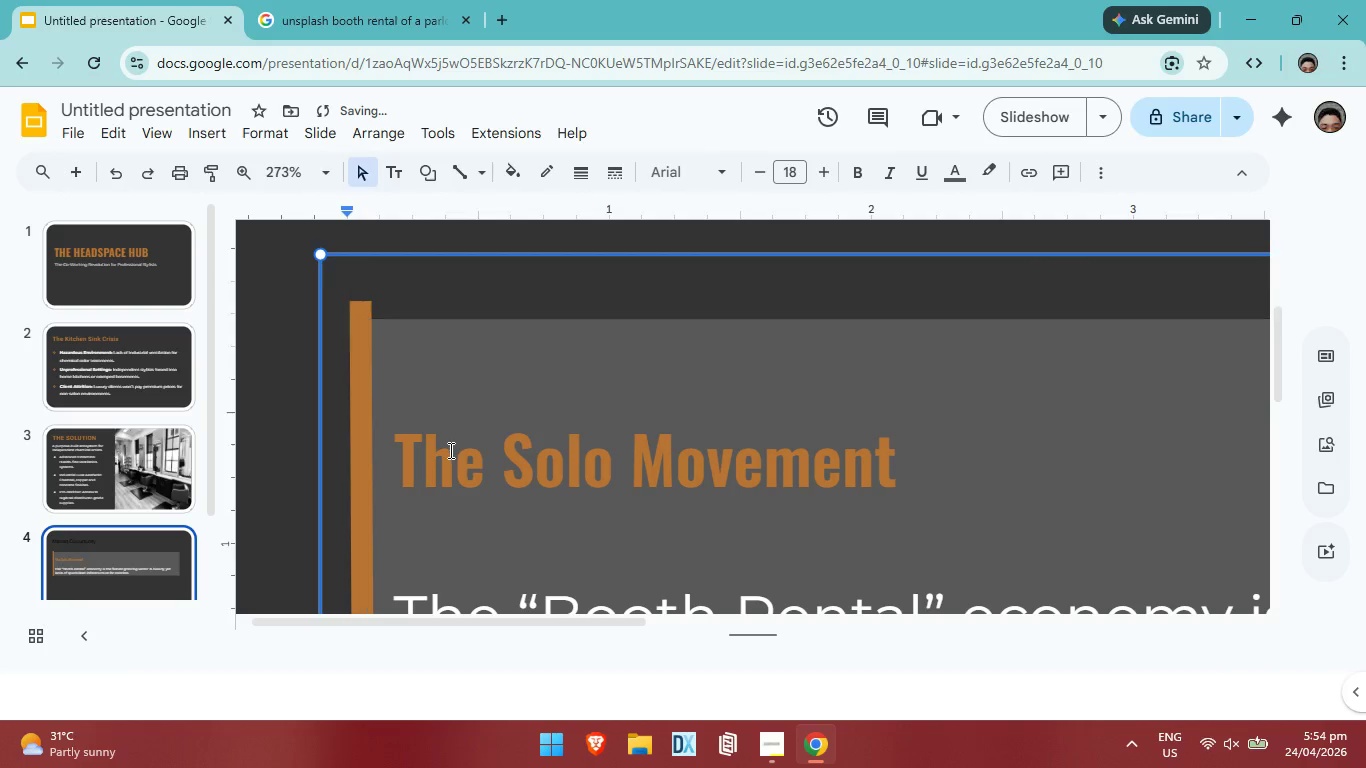 
scroll: coordinate [449, 450], scroll_direction: down, amount: 3.0
 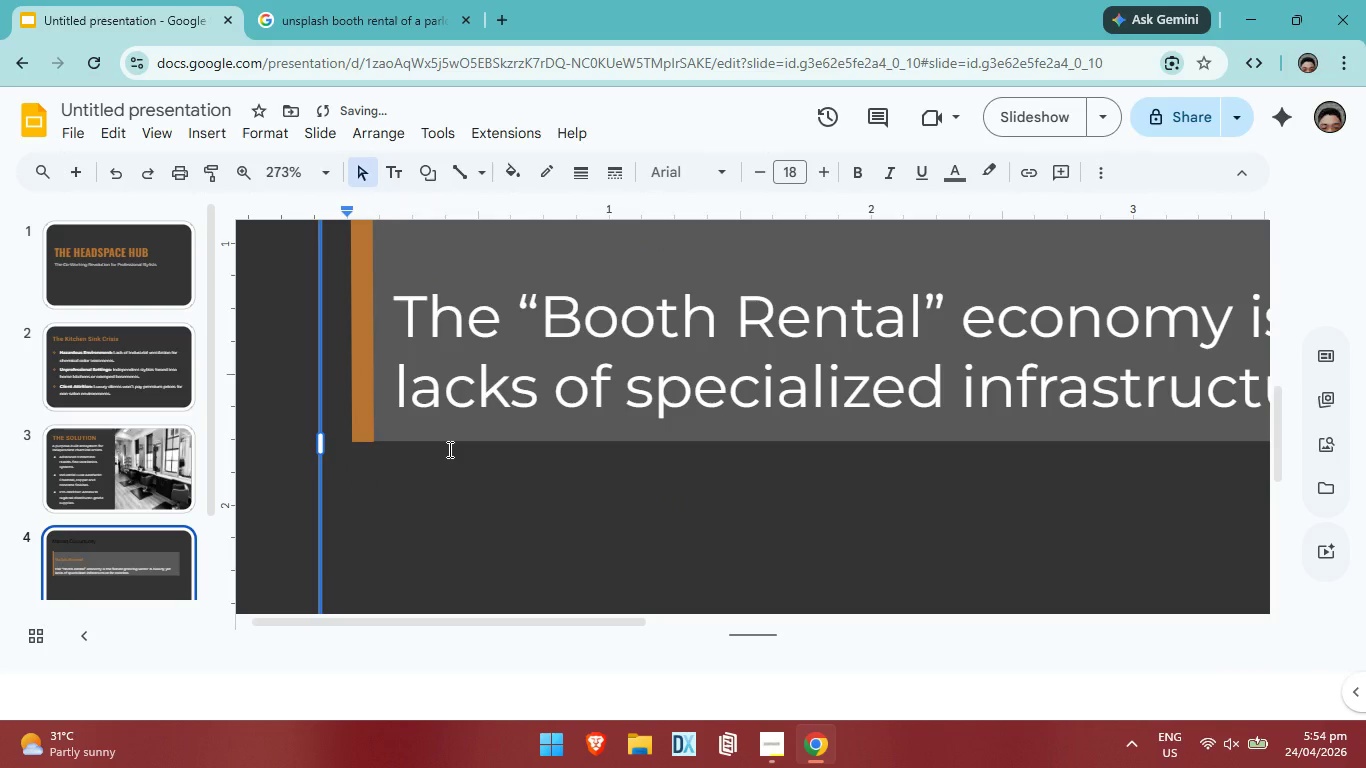 
scroll: coordinate [448, 449], scroll_direction: up, amount: 3.0
 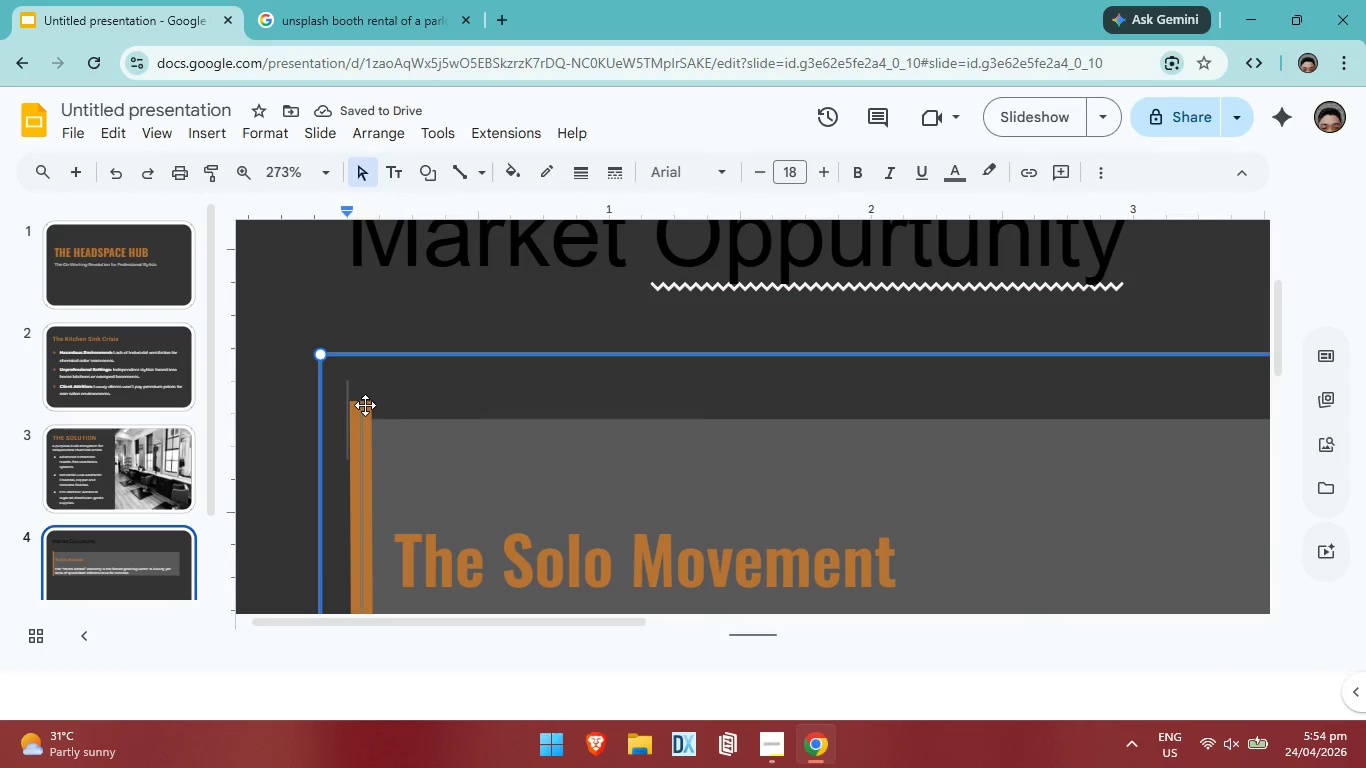 
left_click([365, 405])
 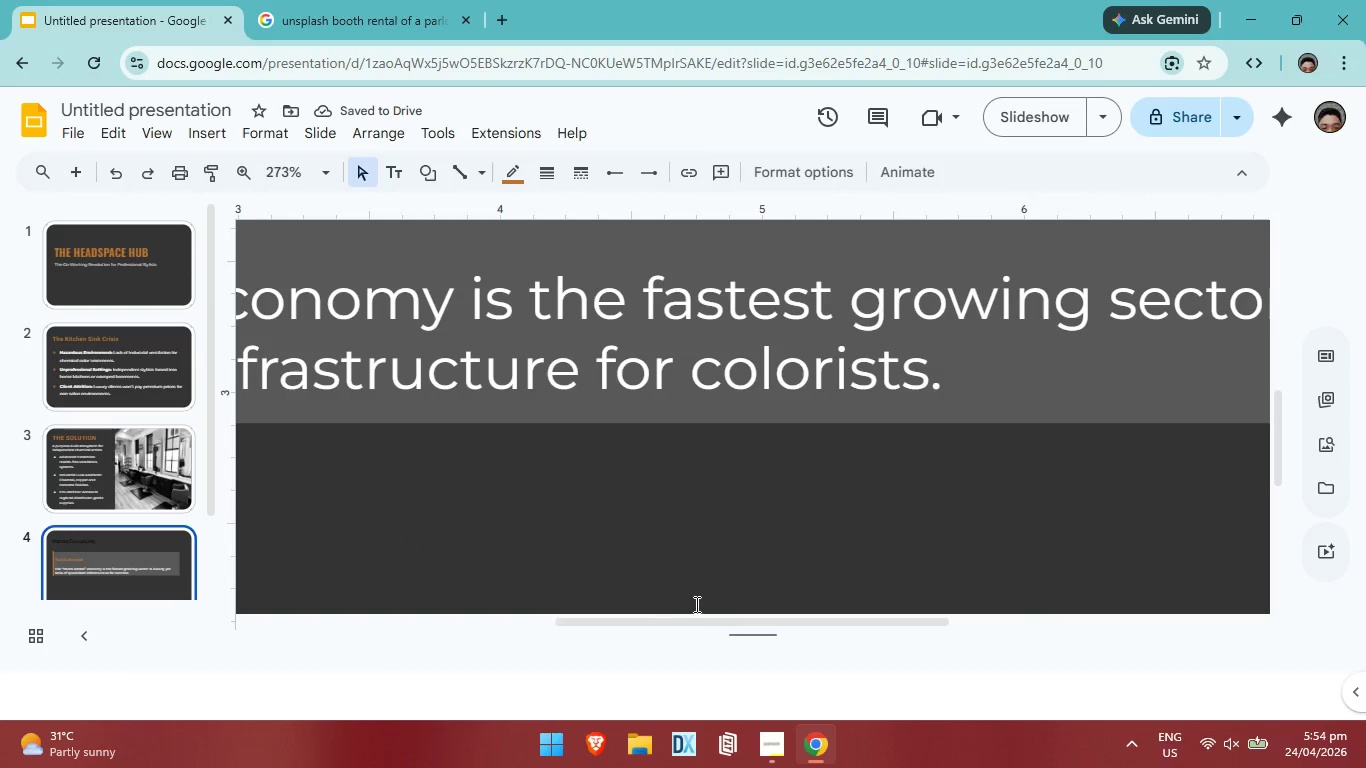 
left_click_drag(start_coordinate=[673, 618], to_coordinate=[357, 600])
 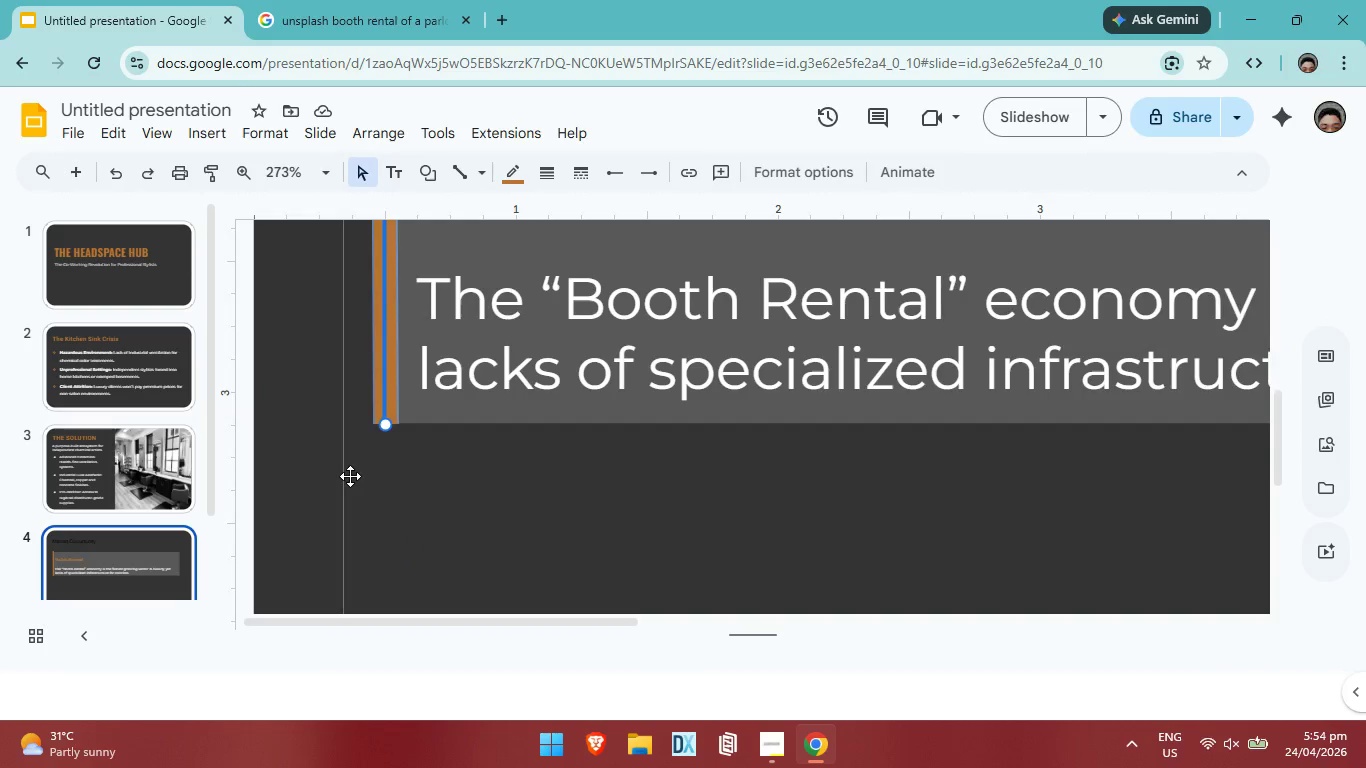 
scroll: coordinate [389, 468], scroll_direction: up, amount: 6.0
 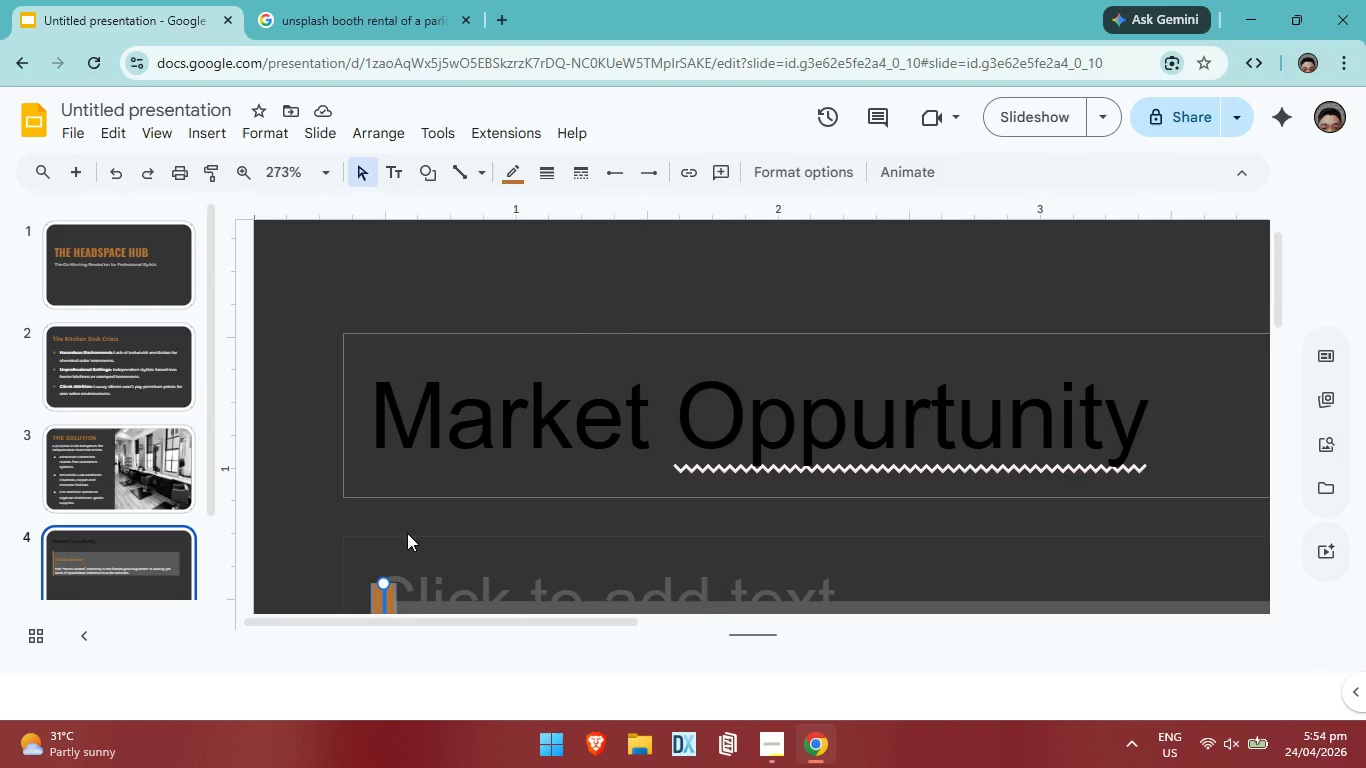 
scroll: coordinate [407, 533], scroll_direction: none, amount: 0.0
 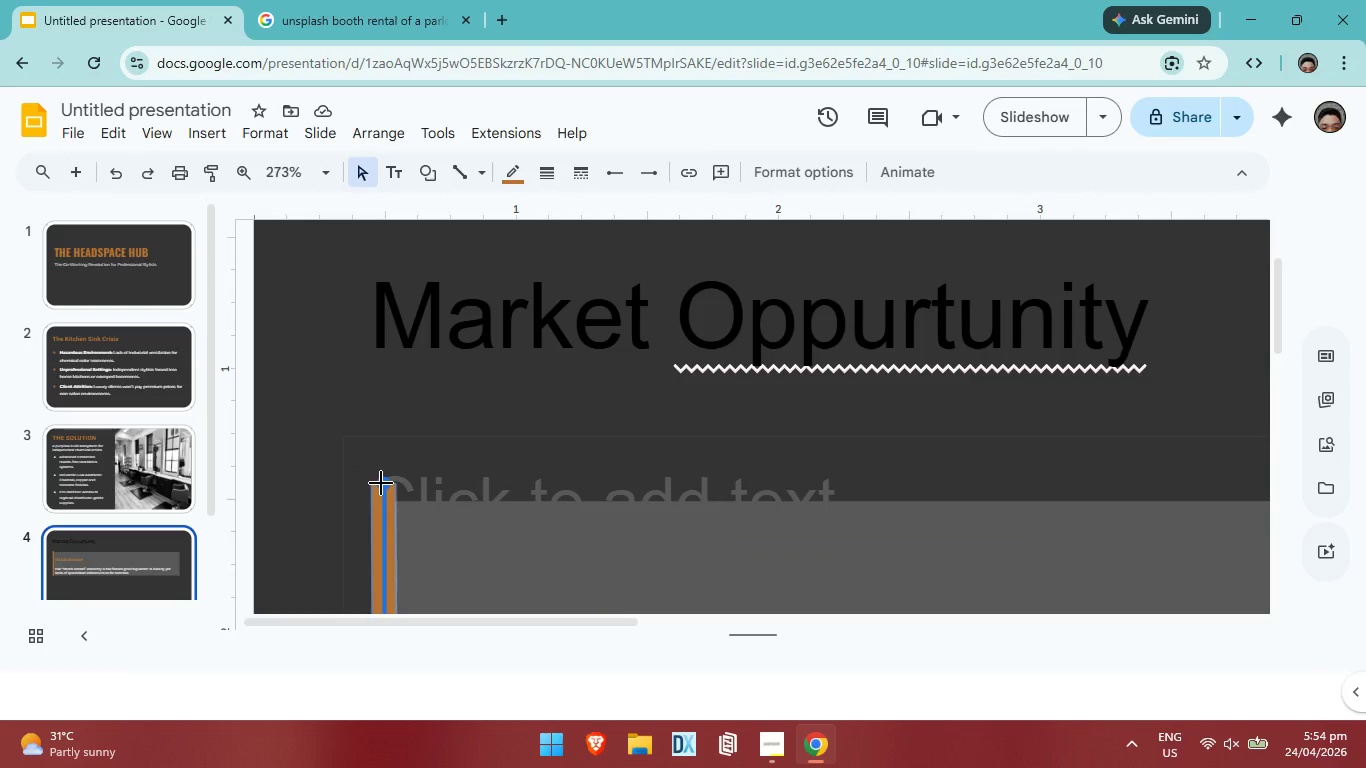 
left_click_drag(start_coordinate=[383, 481], to_coordinate=[385, 502])
 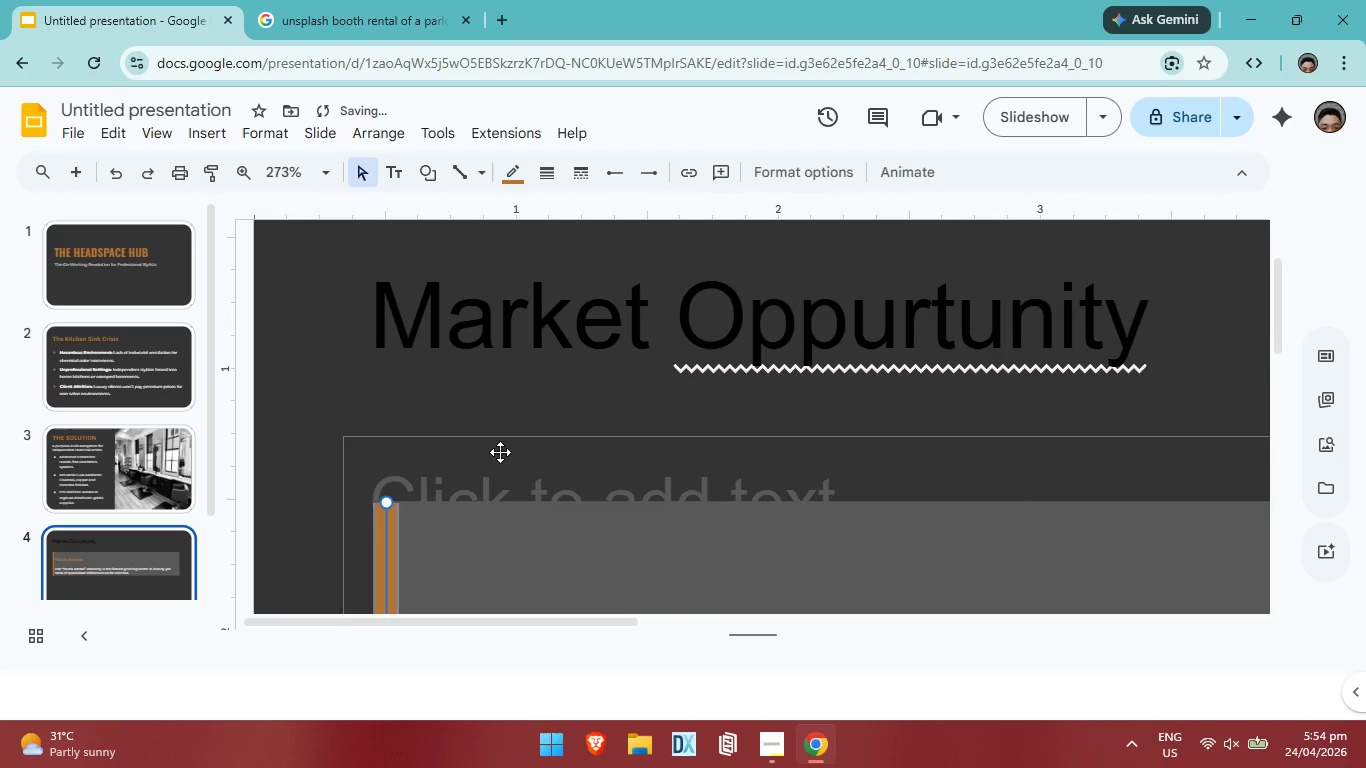 
left_click([500, 451])
 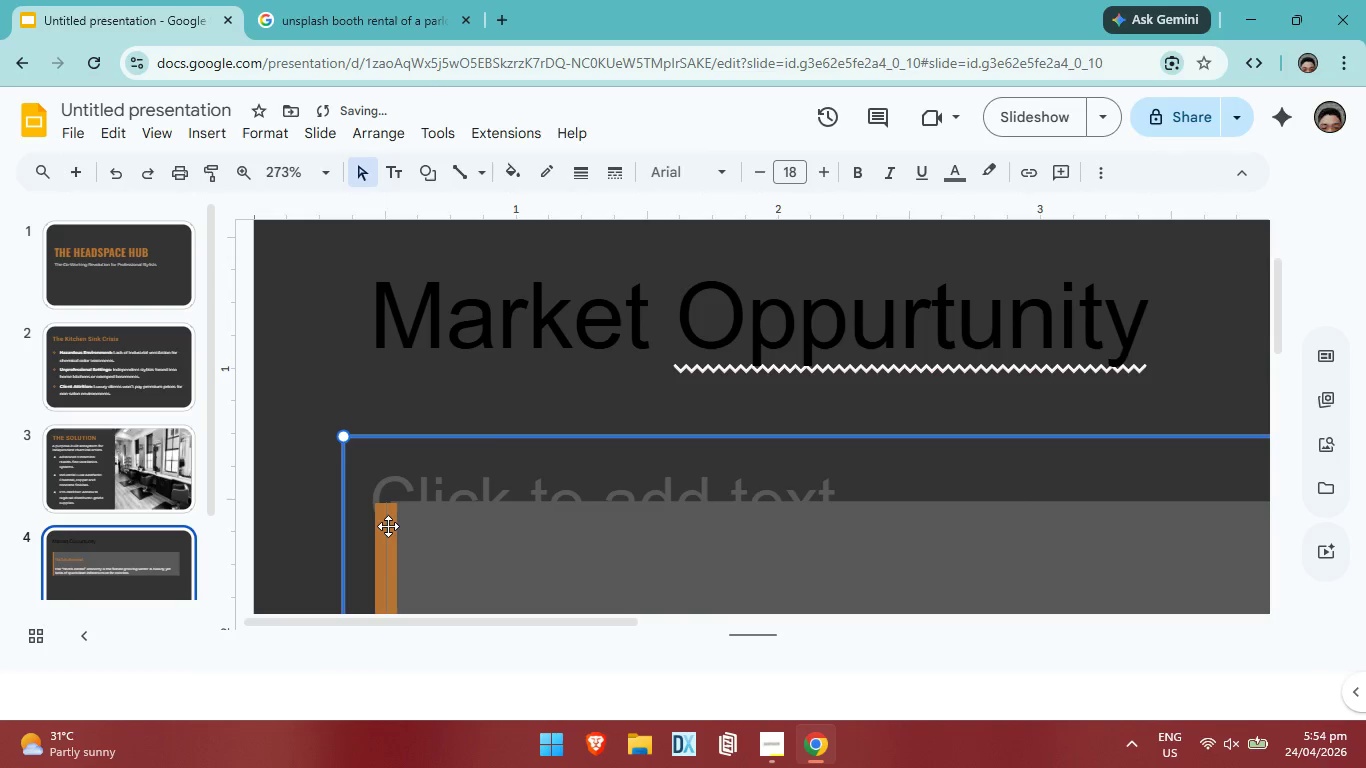 
left_click([388, 526])
 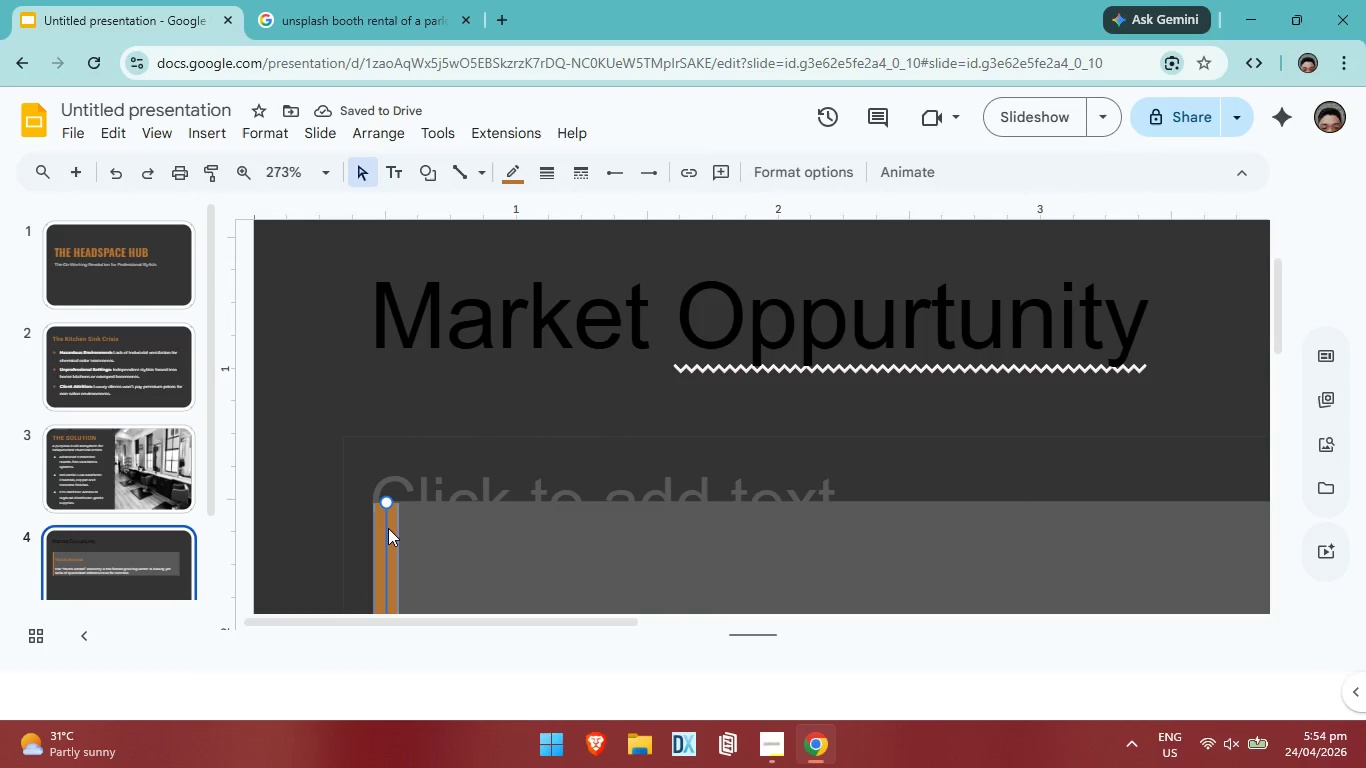 
key(ArrowUp)
 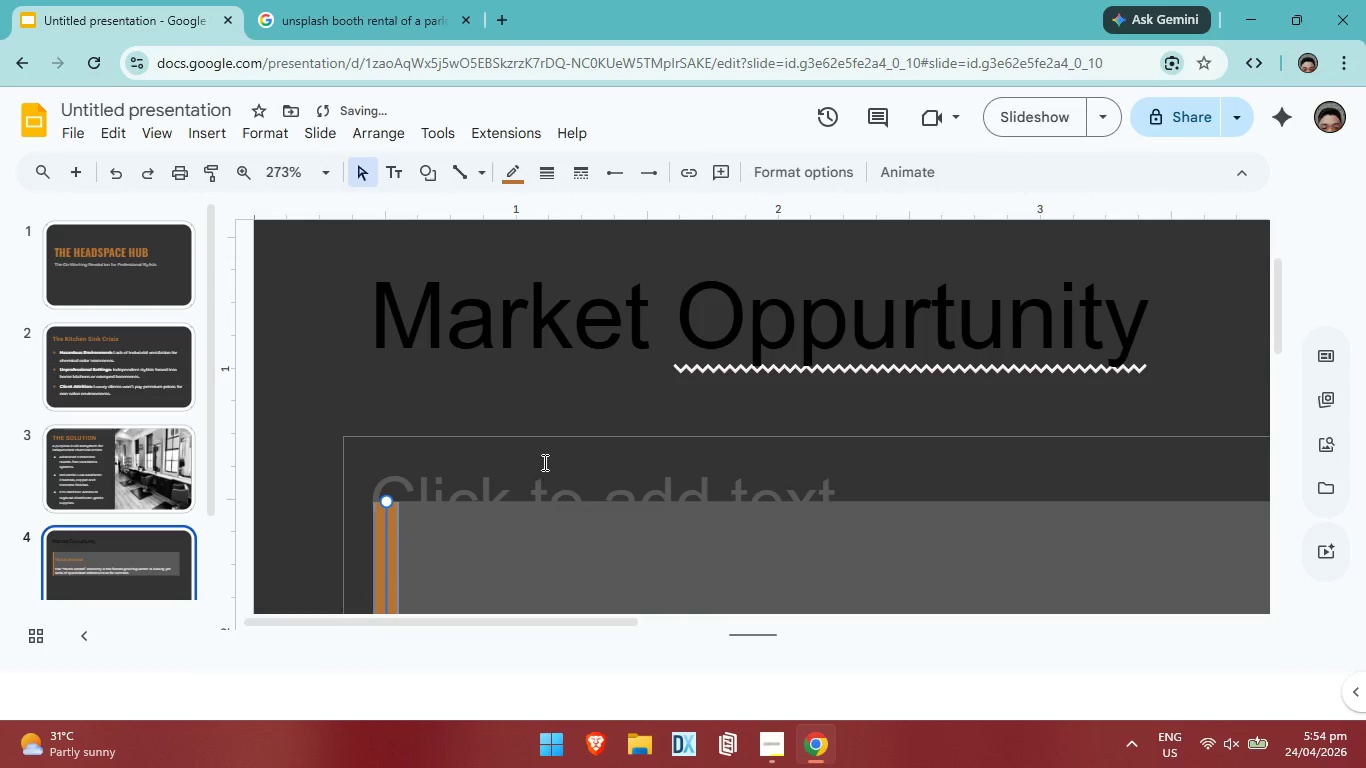 
left_click([546, 460])
 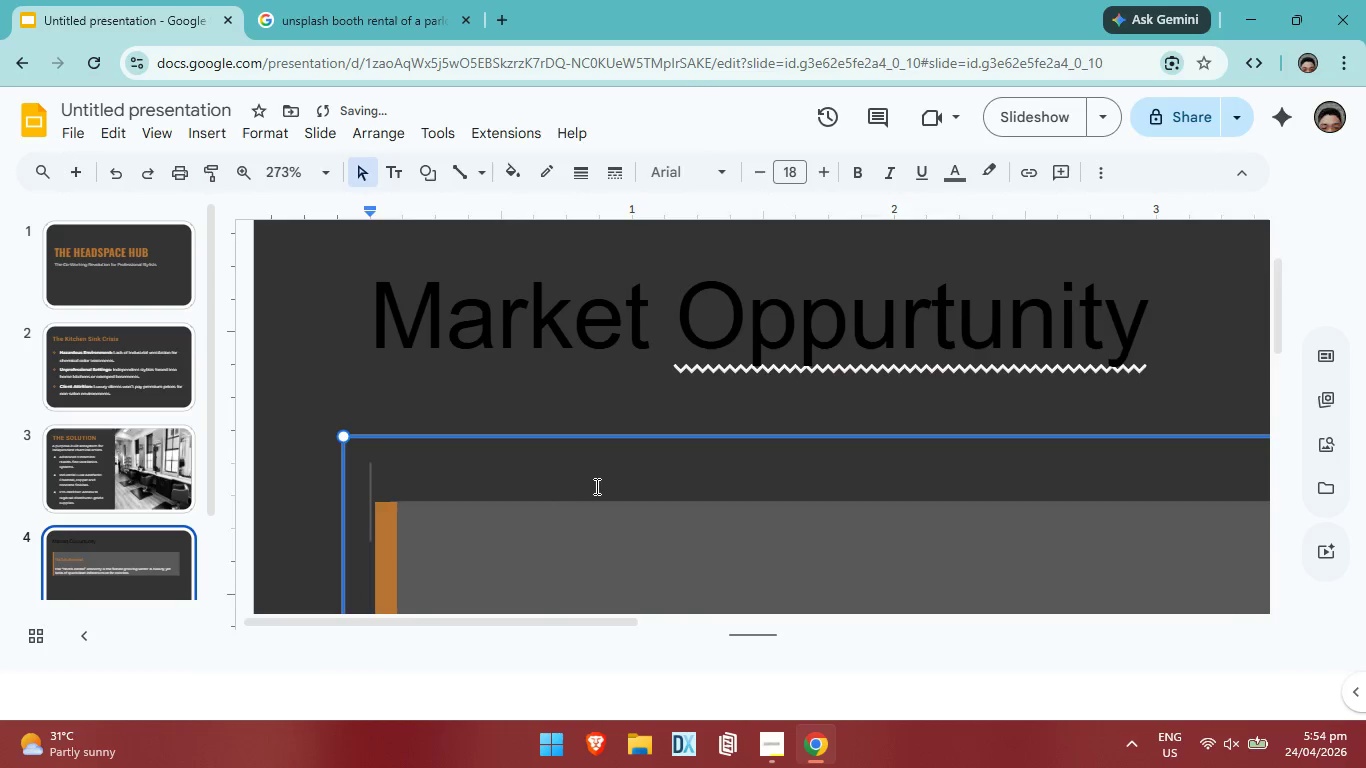 
left_click([584, 463])
 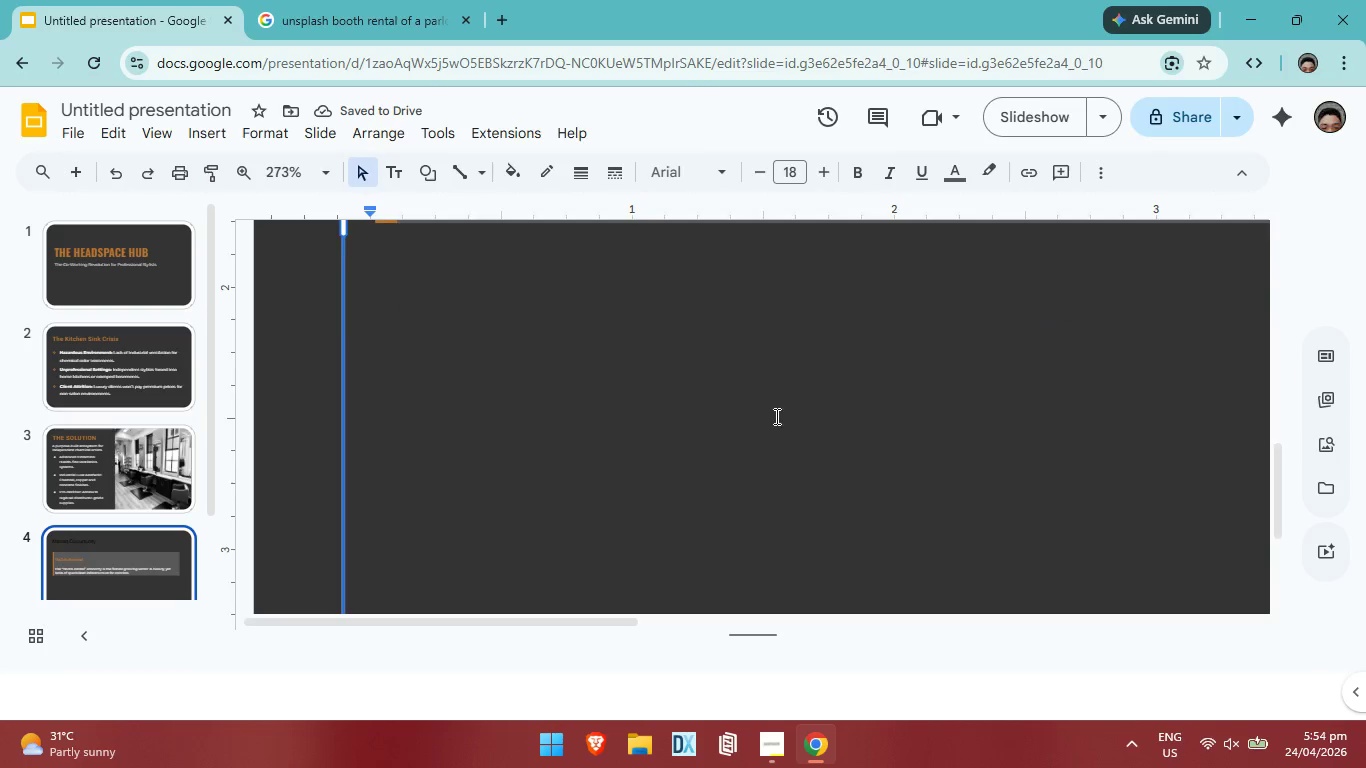 
scroll: coordinate [609, 453], scroll_direction: down, amount: 8.0
 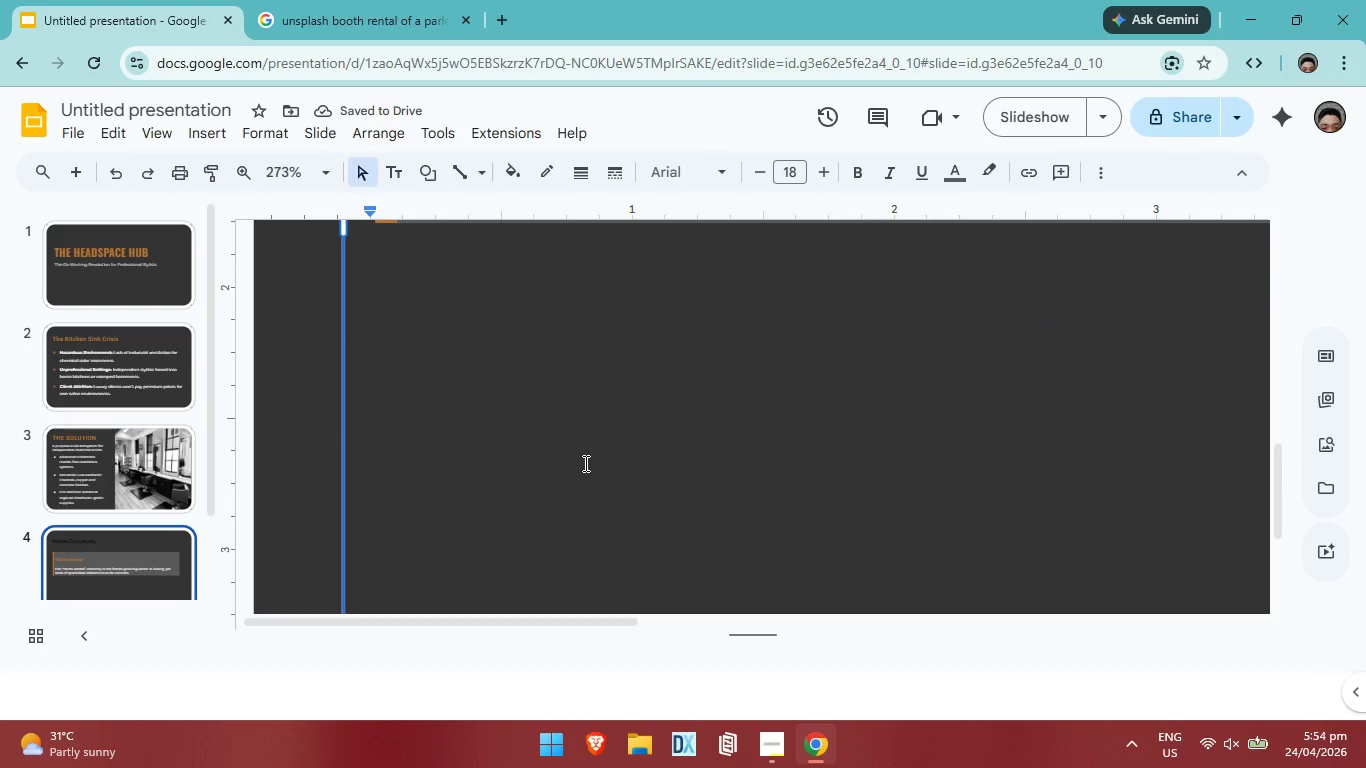 
scroll: coordinate [775, 416], scroll_direction: up, amount: 3.0
 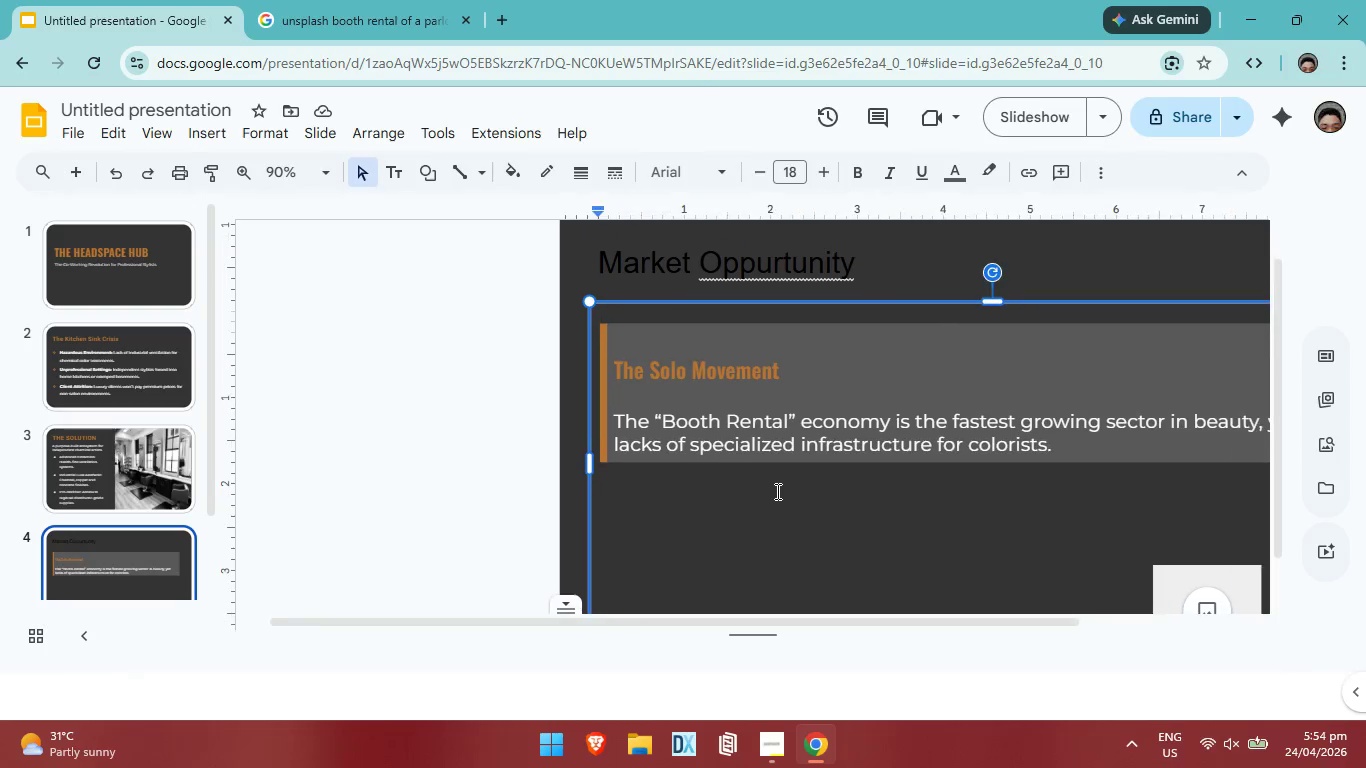 
left_click_drag(start_coordinate=[1066, 445], to_coordinate=[594, 361])
 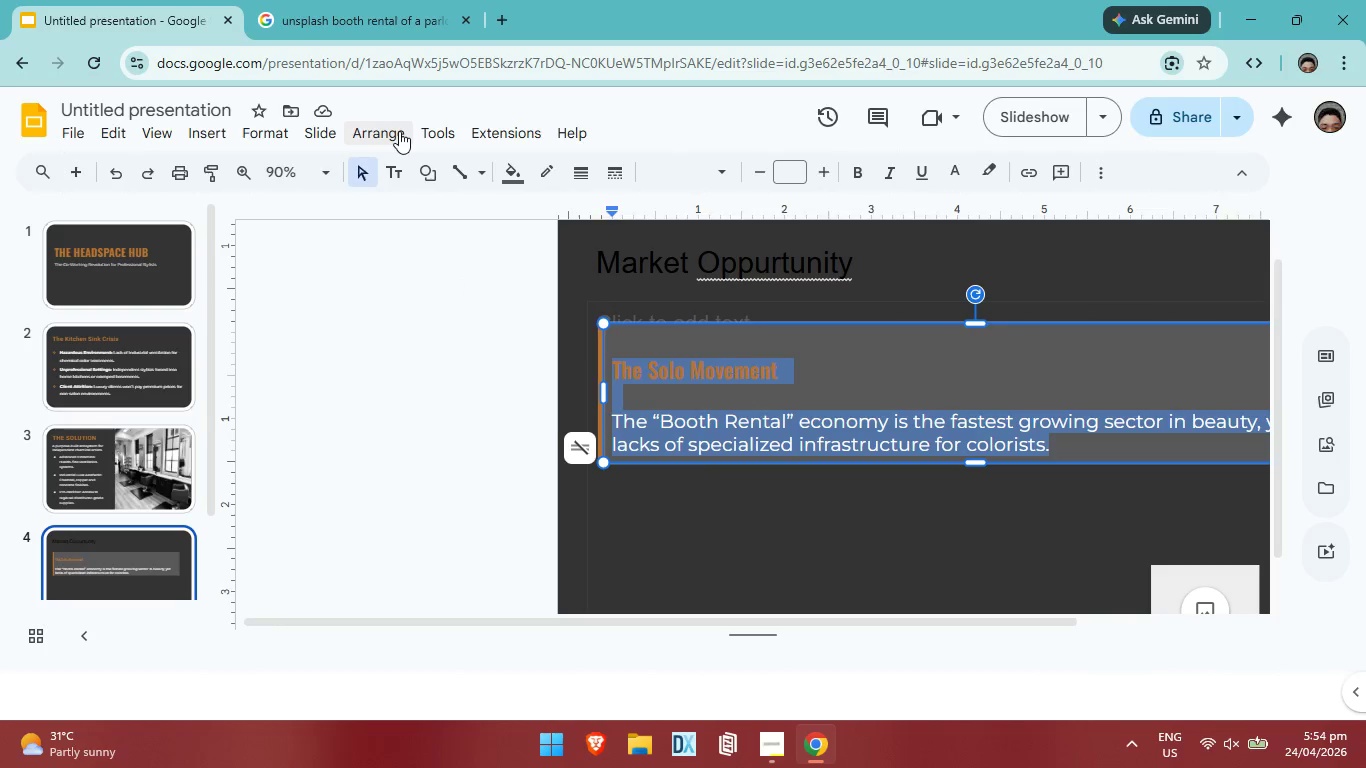 
left_click([399, 131])
 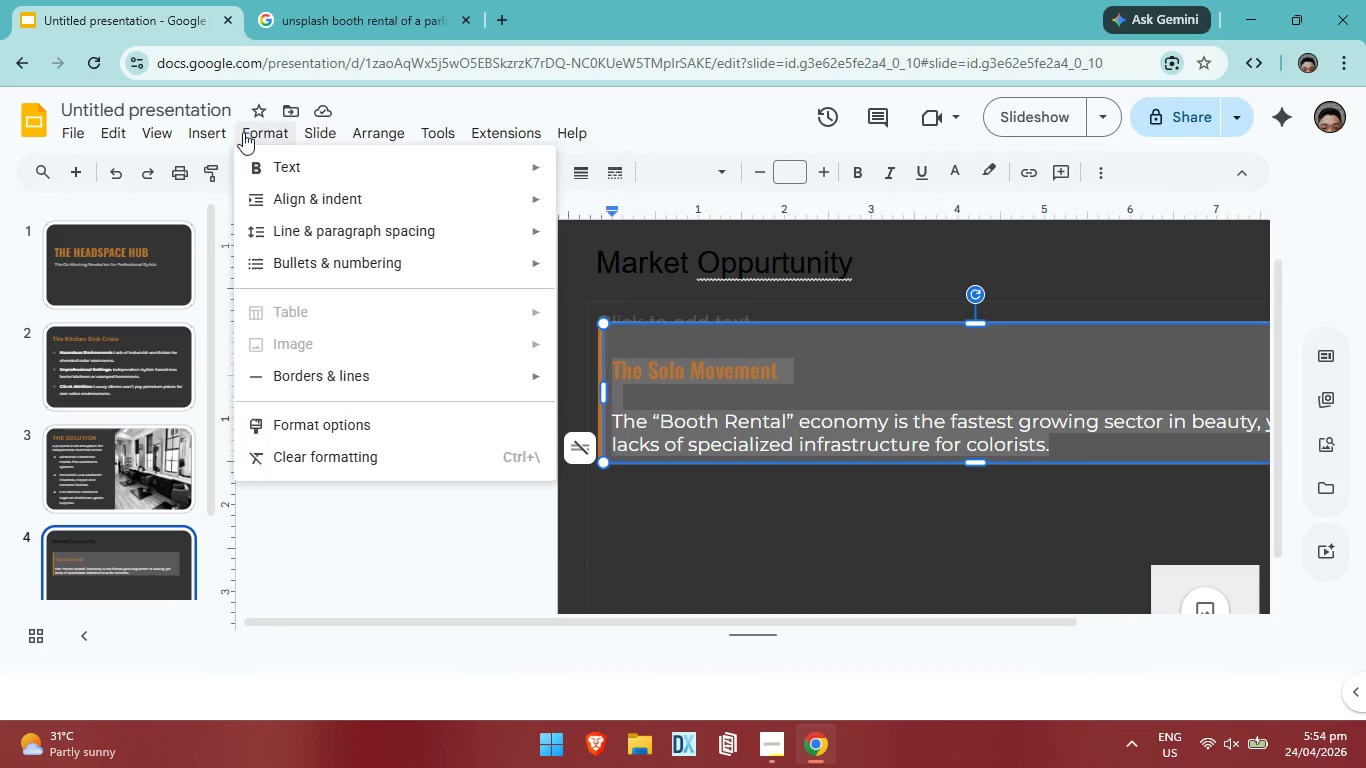 
left_click([241, 132])
 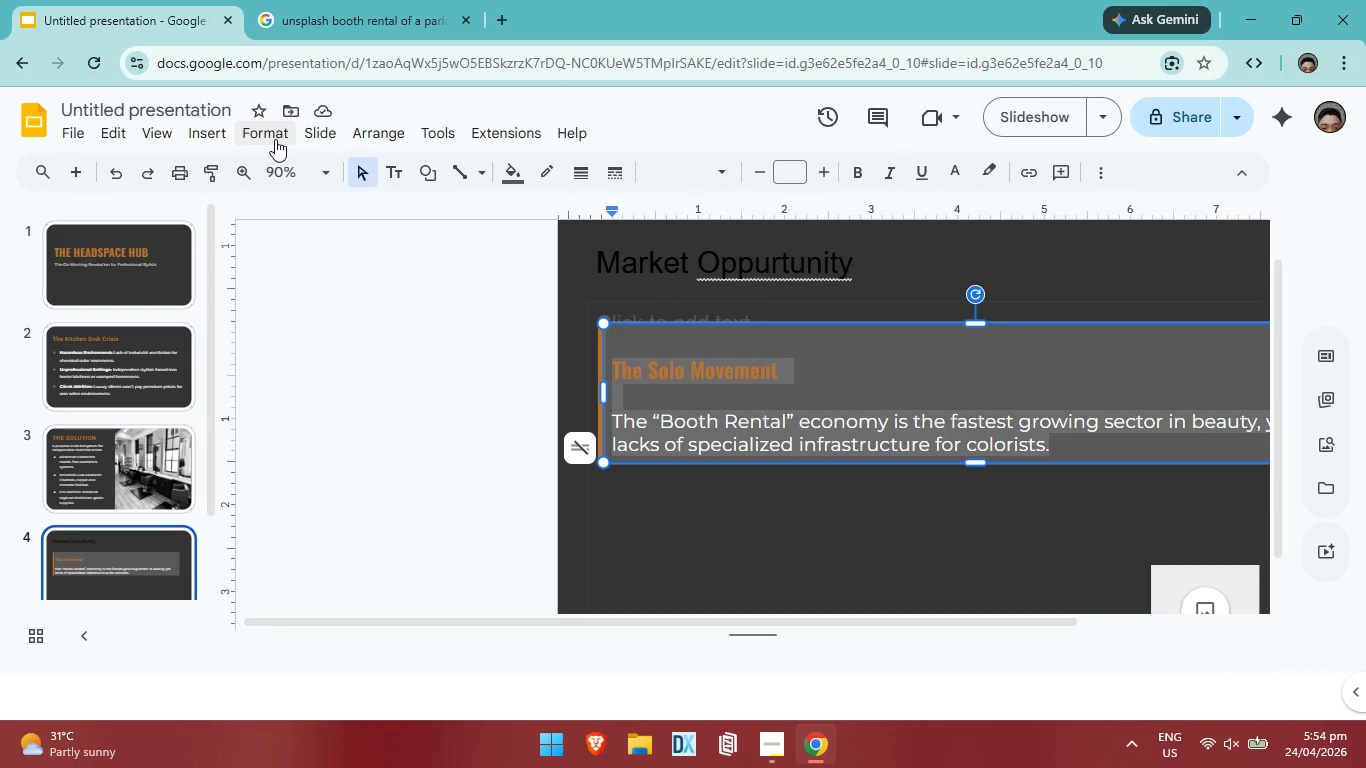 
left_click([275, 139])
 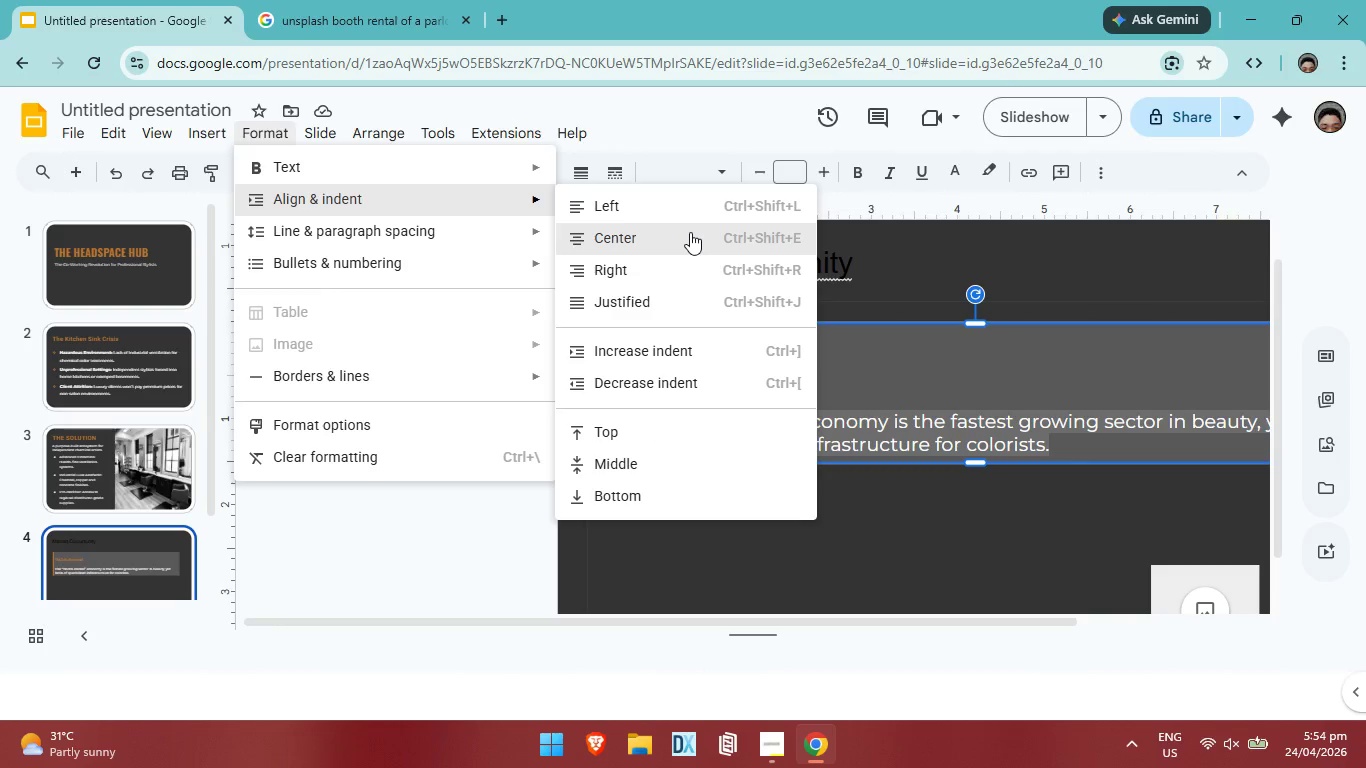 
left_click([690, 232])
 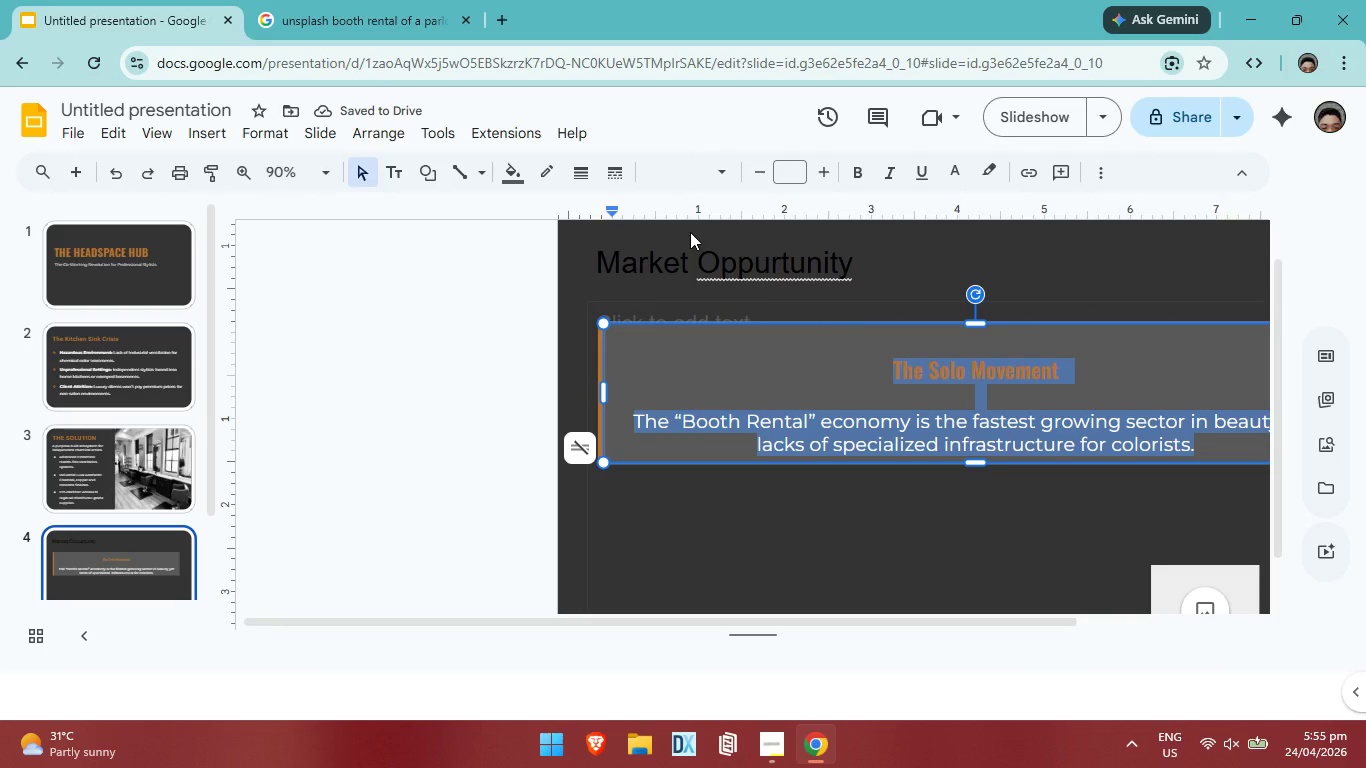 
key(Control+ControlLeft)
 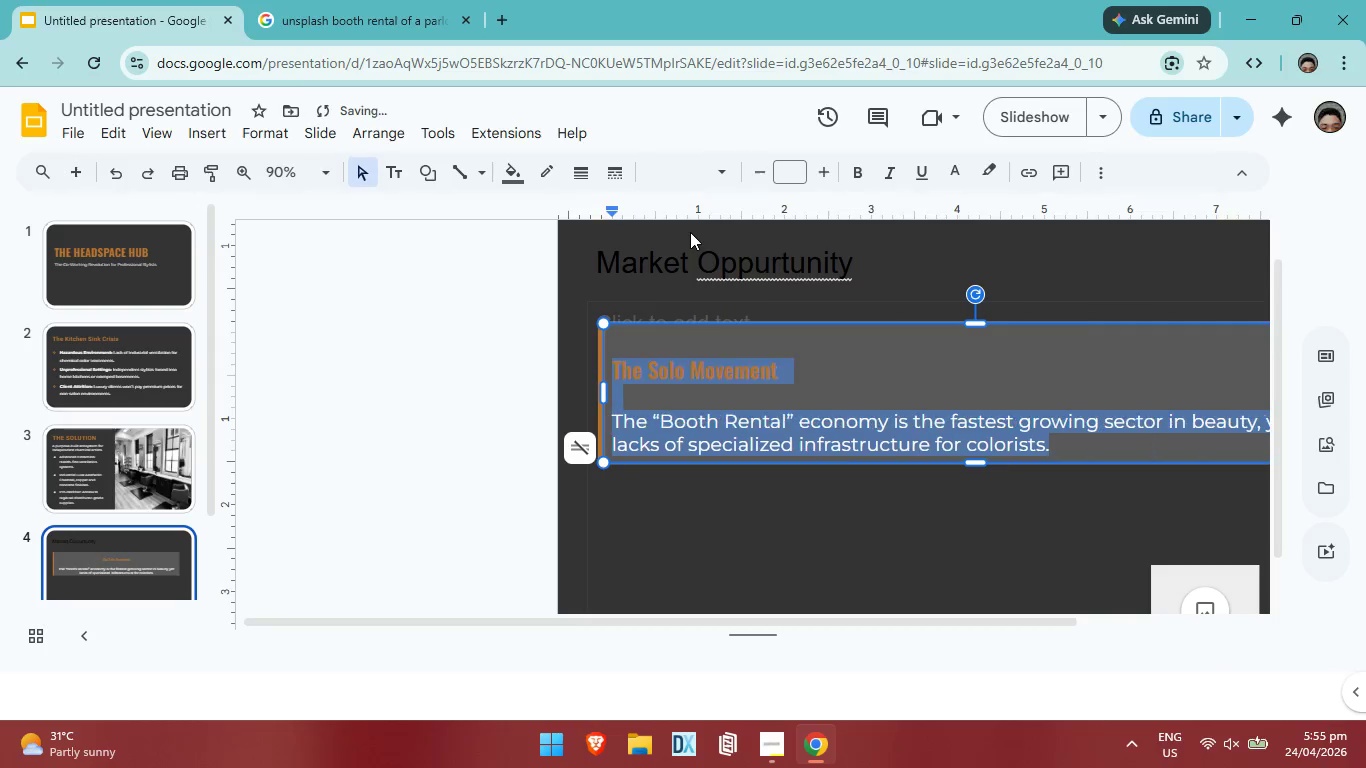 
key(Control+Z)
 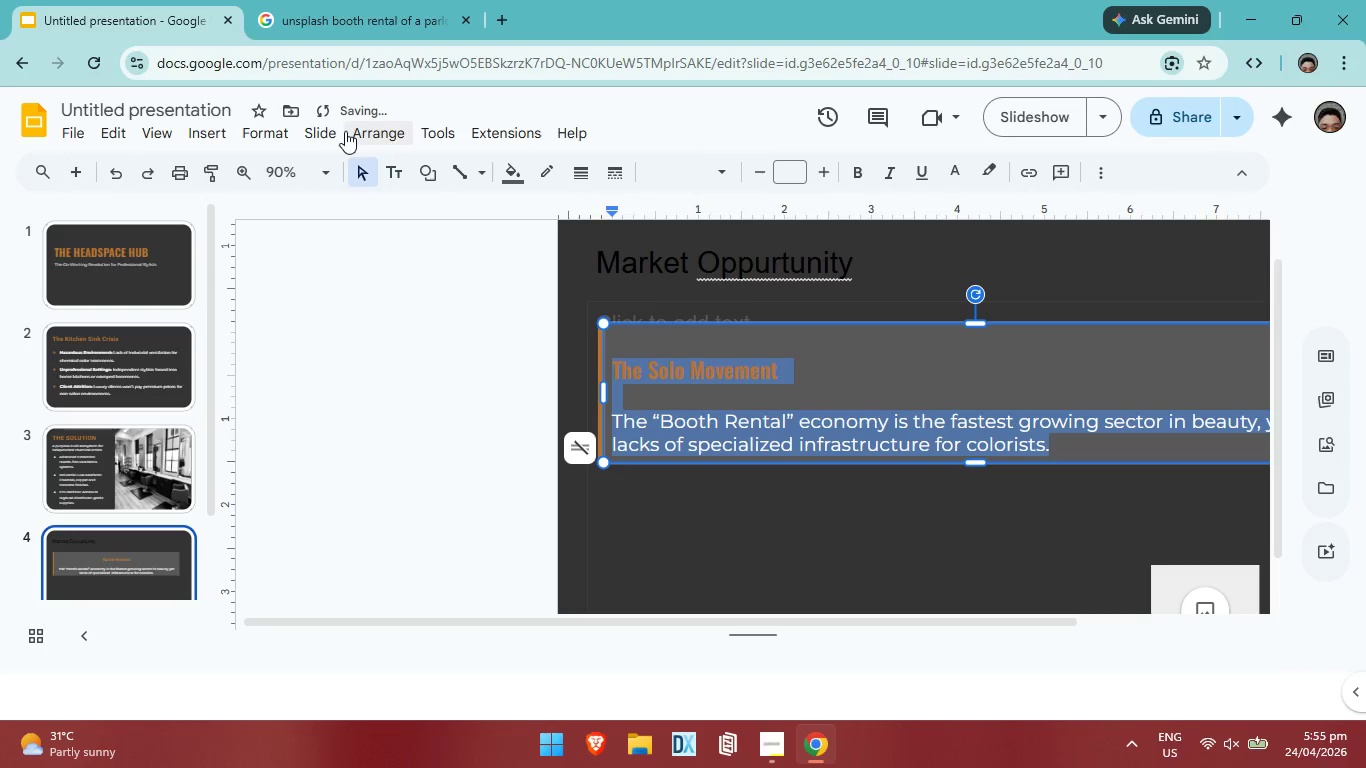 
left_click([252, 133])
 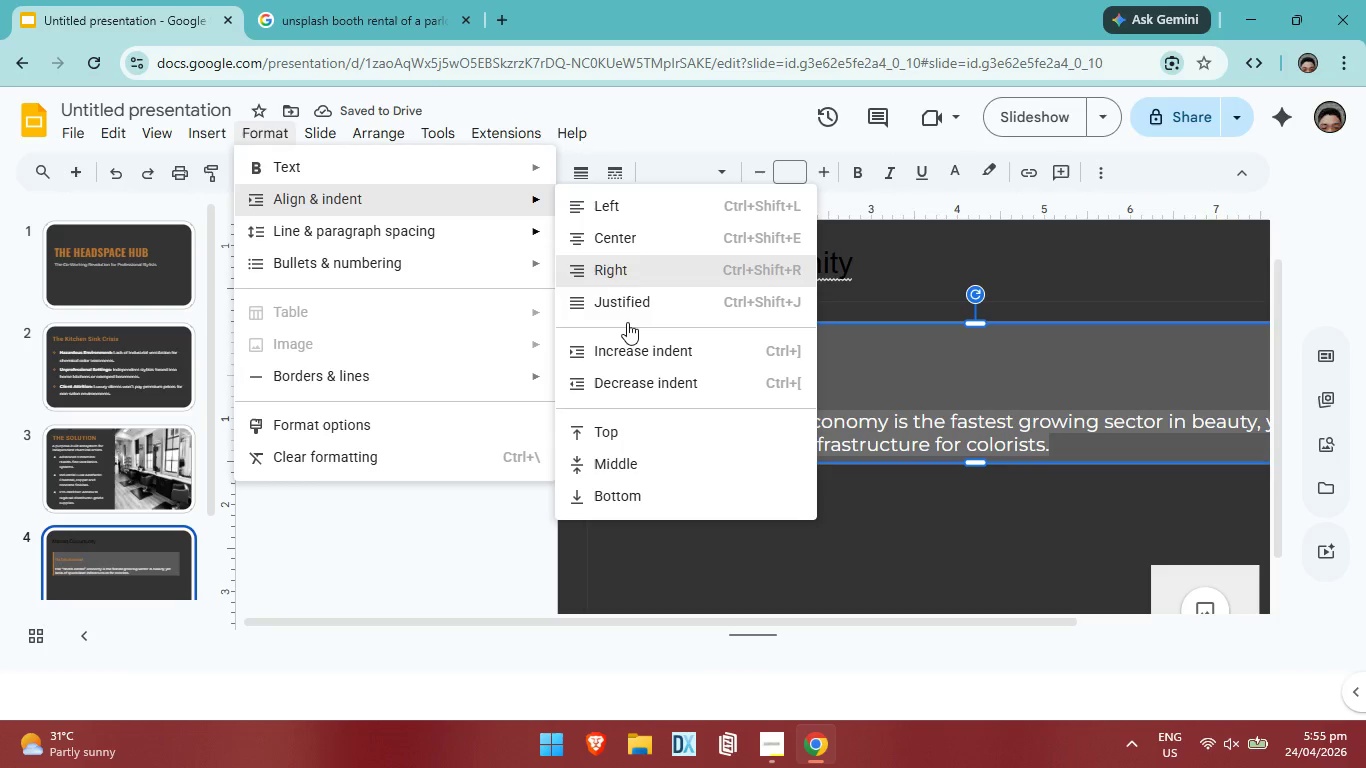 
left_click([625, 458])
 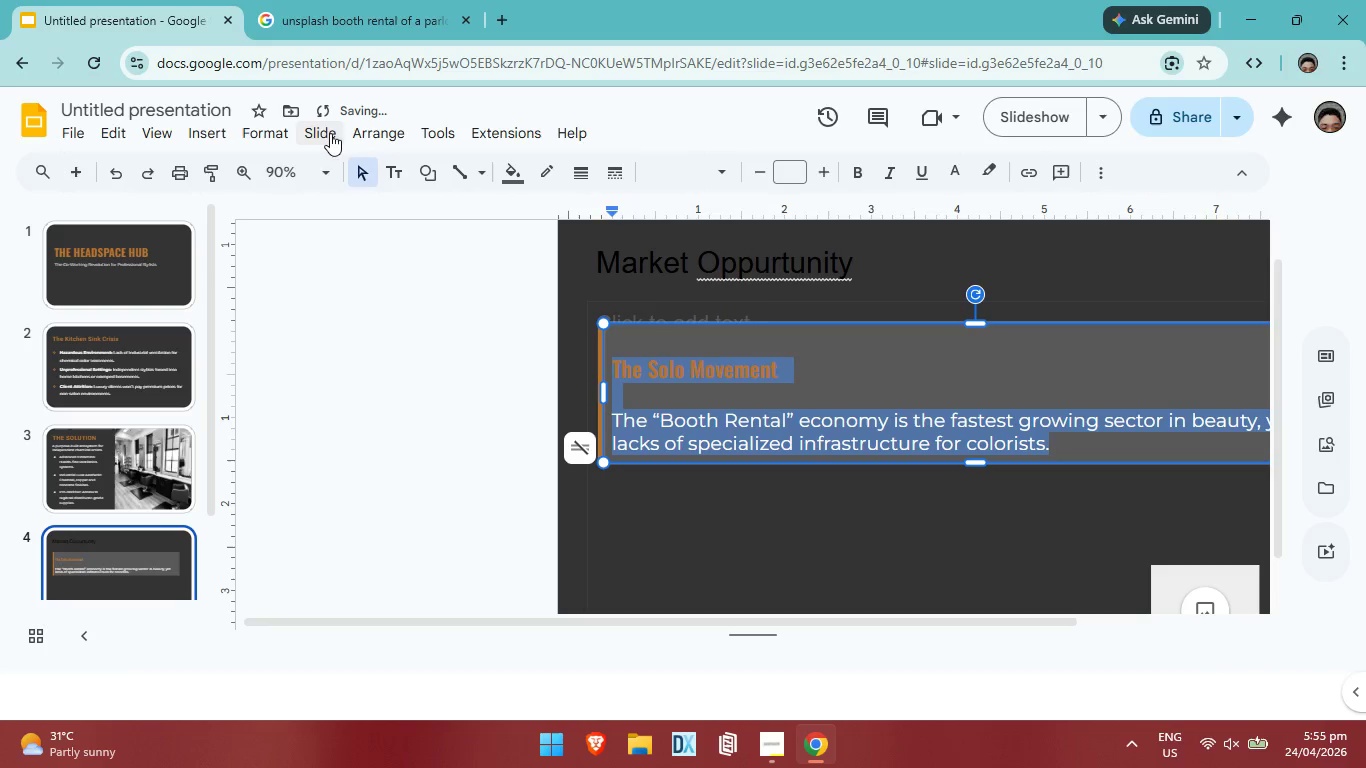 
left_click([275, 134])
 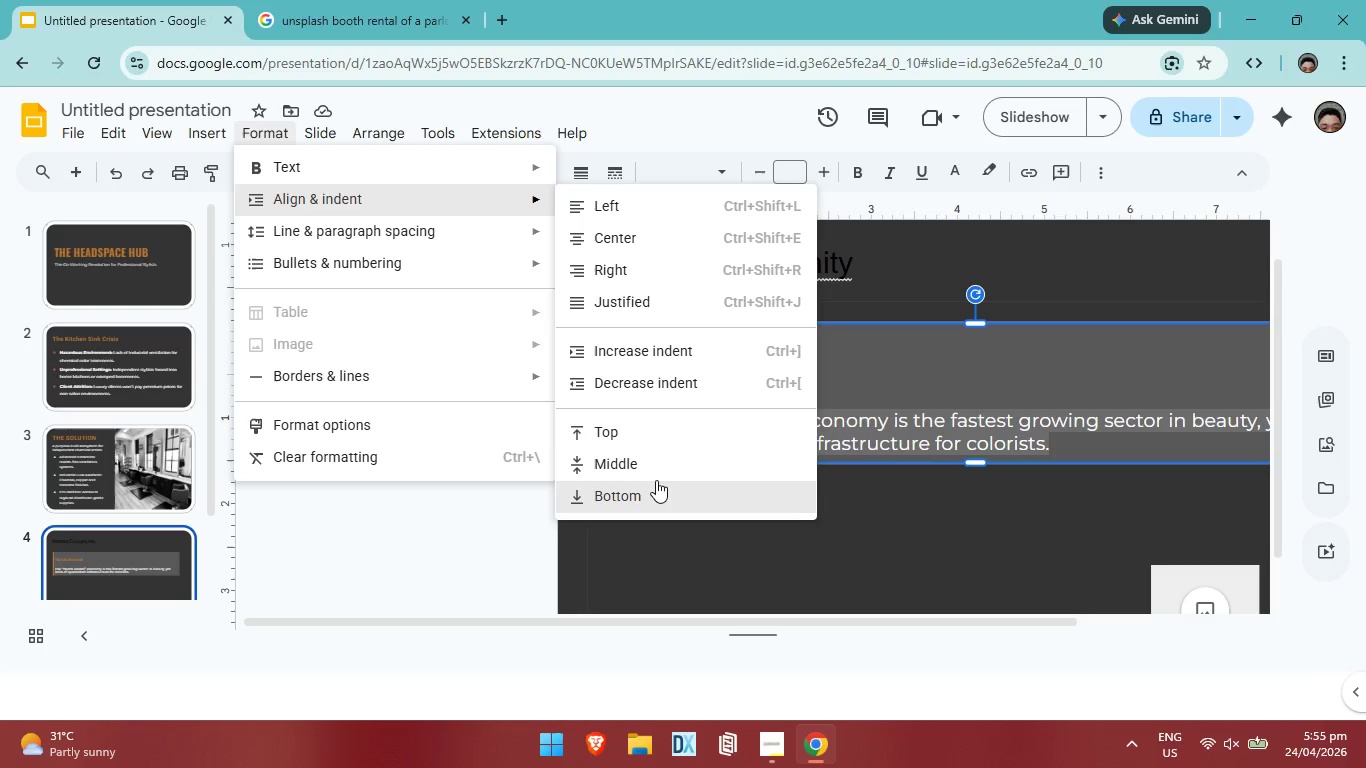 
wait(5.31)
 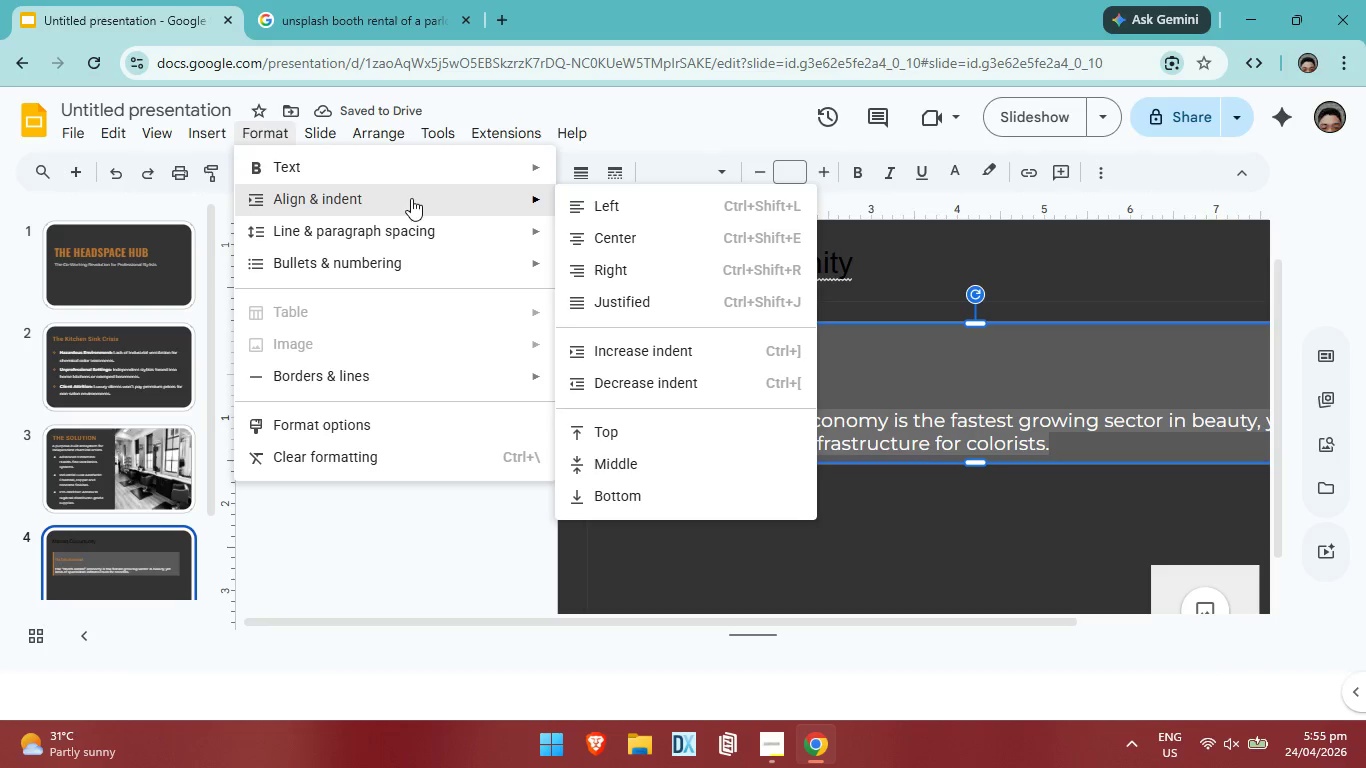 
left_click([676, 275])
 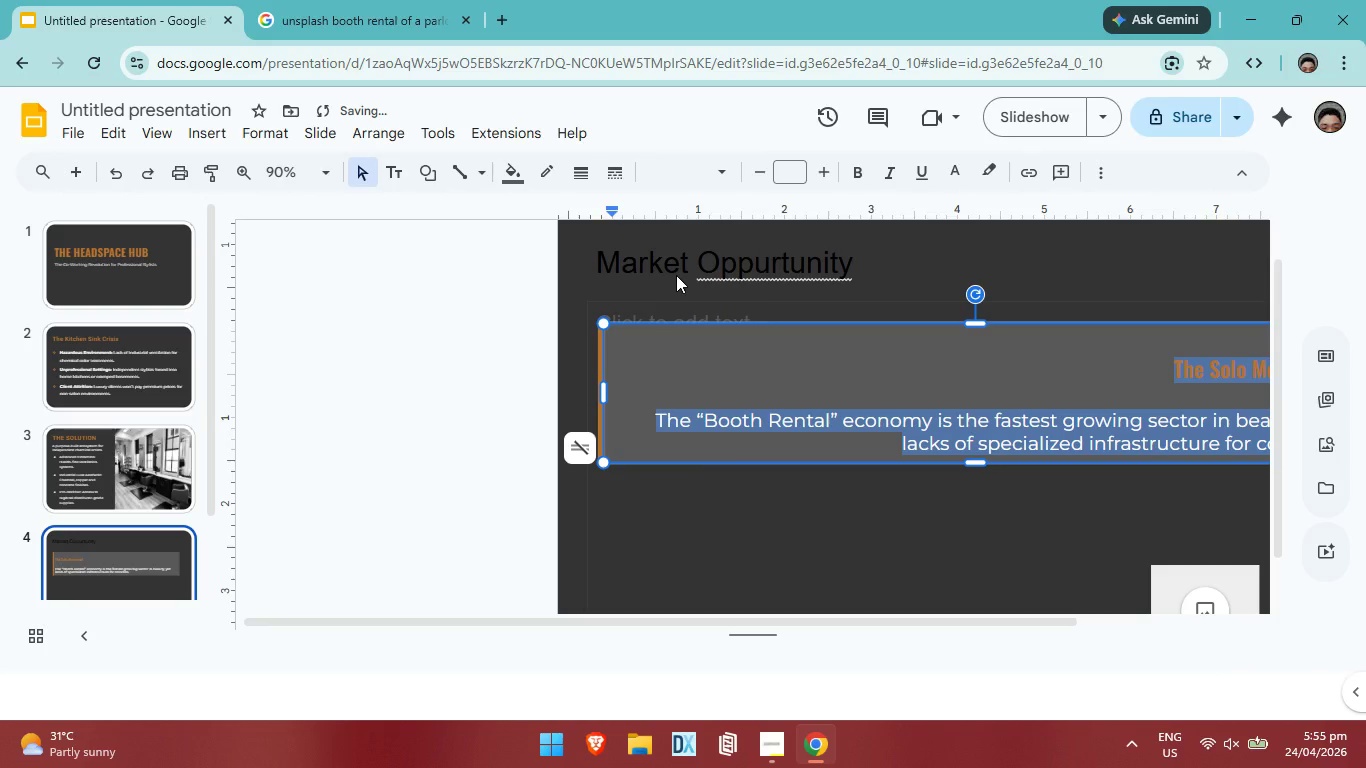 
key(Control+ControlLeft)
 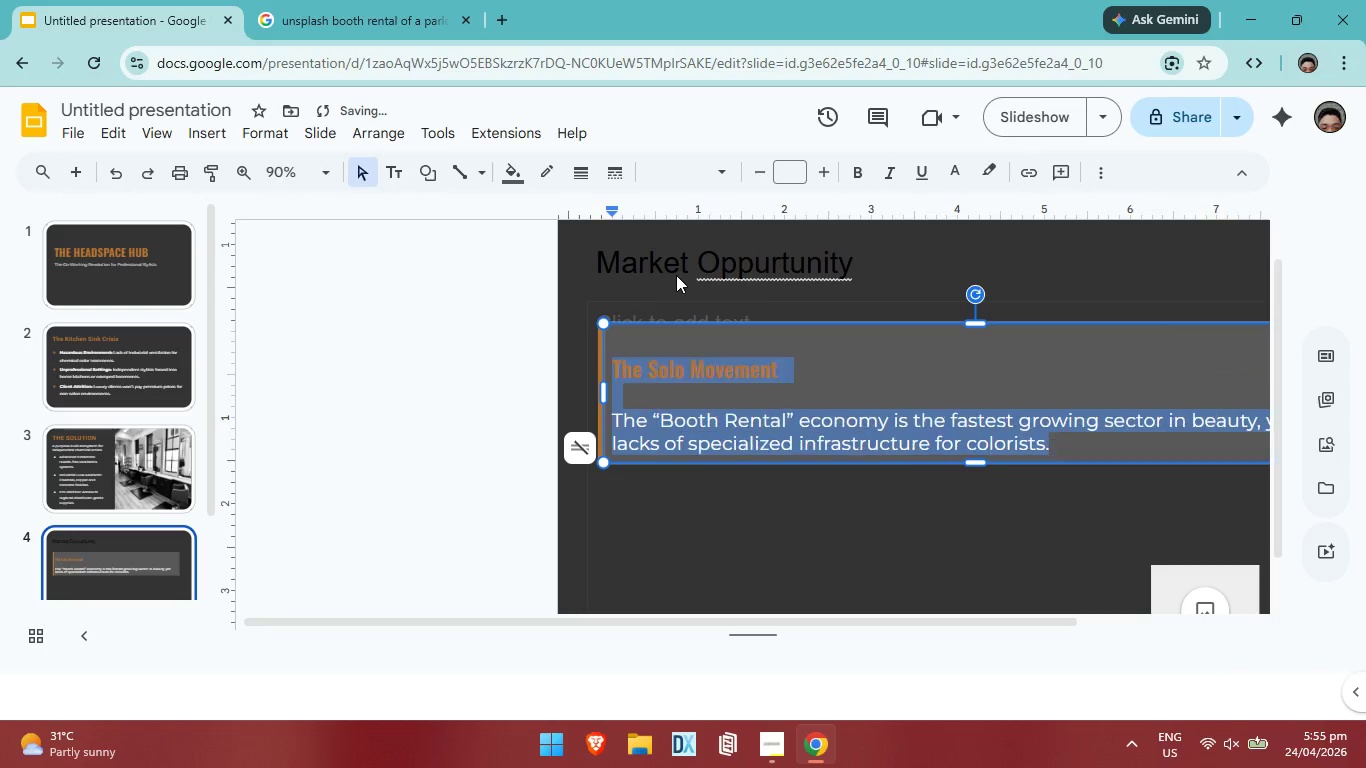 
key(Control+Z)
 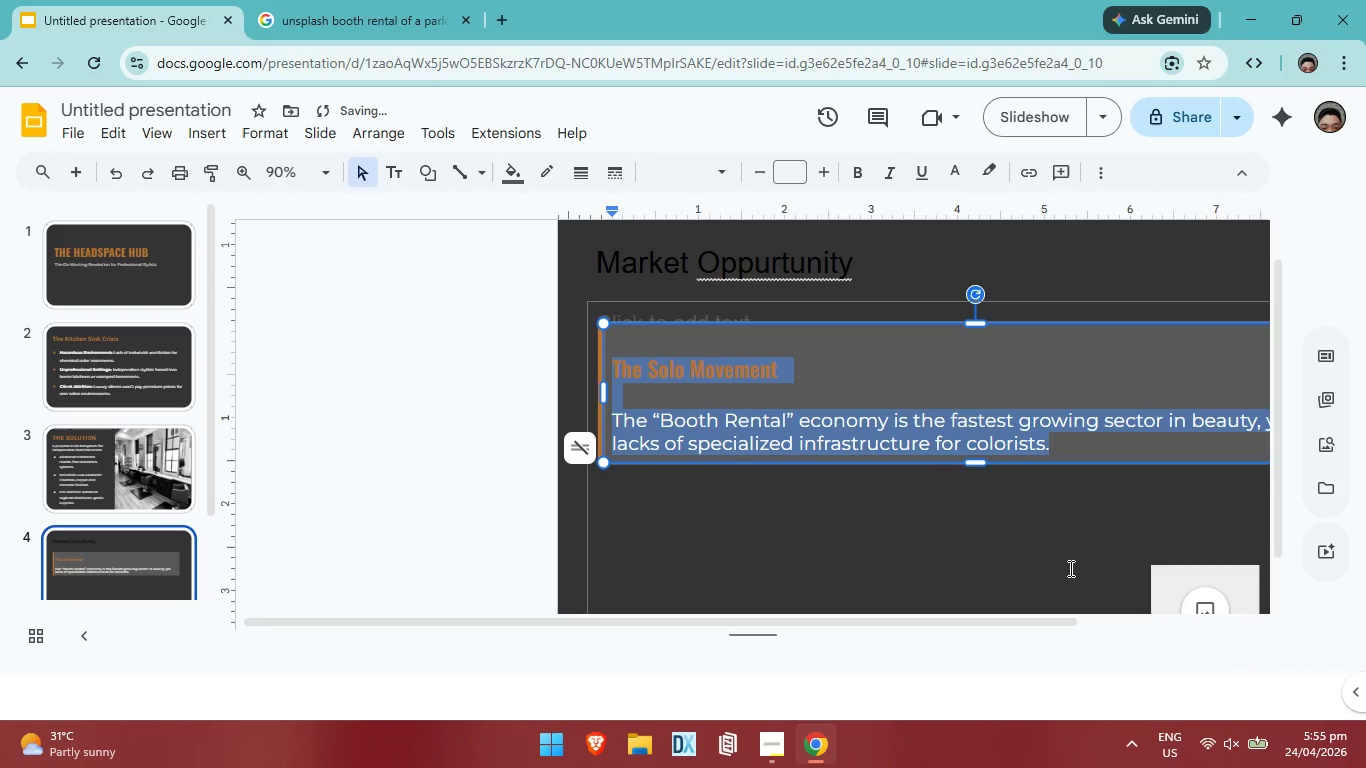 
left_click([1069, 568])
 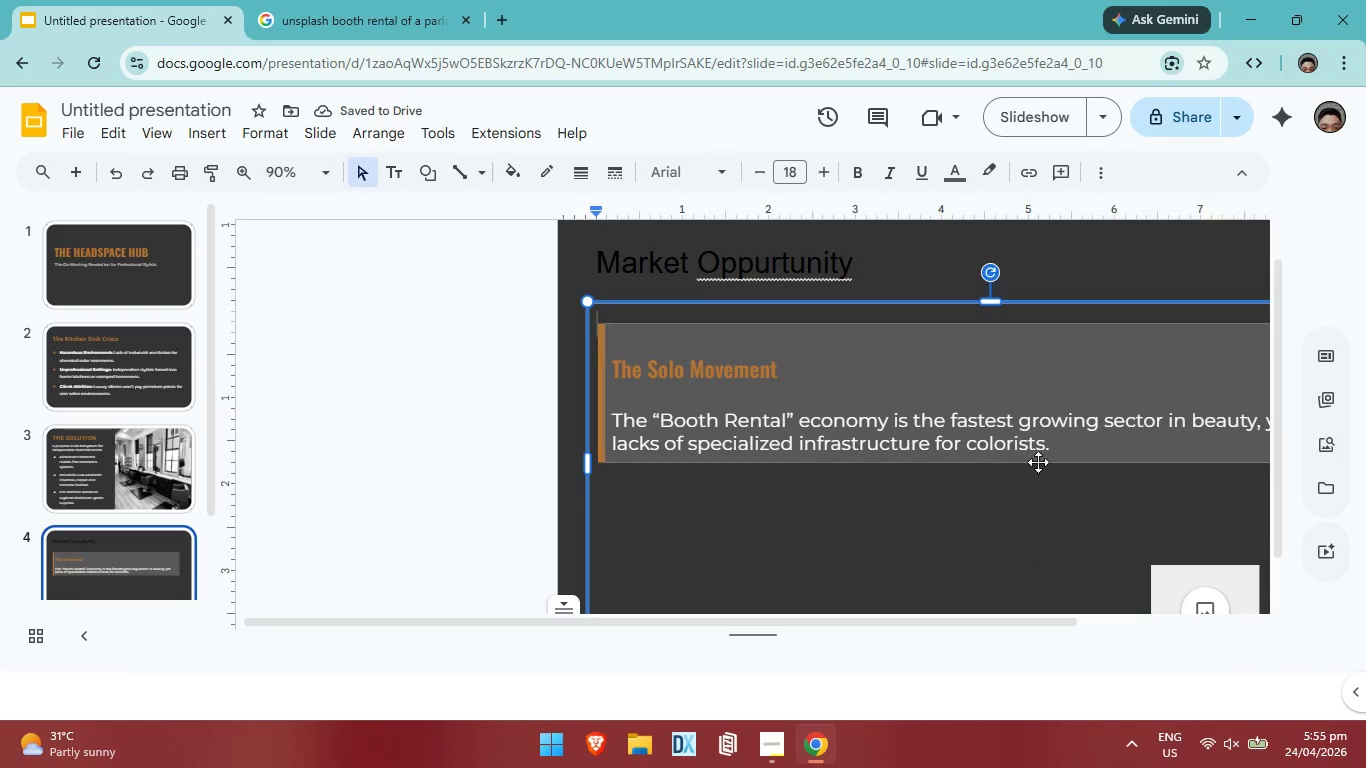 
left_click([1058, 441])
 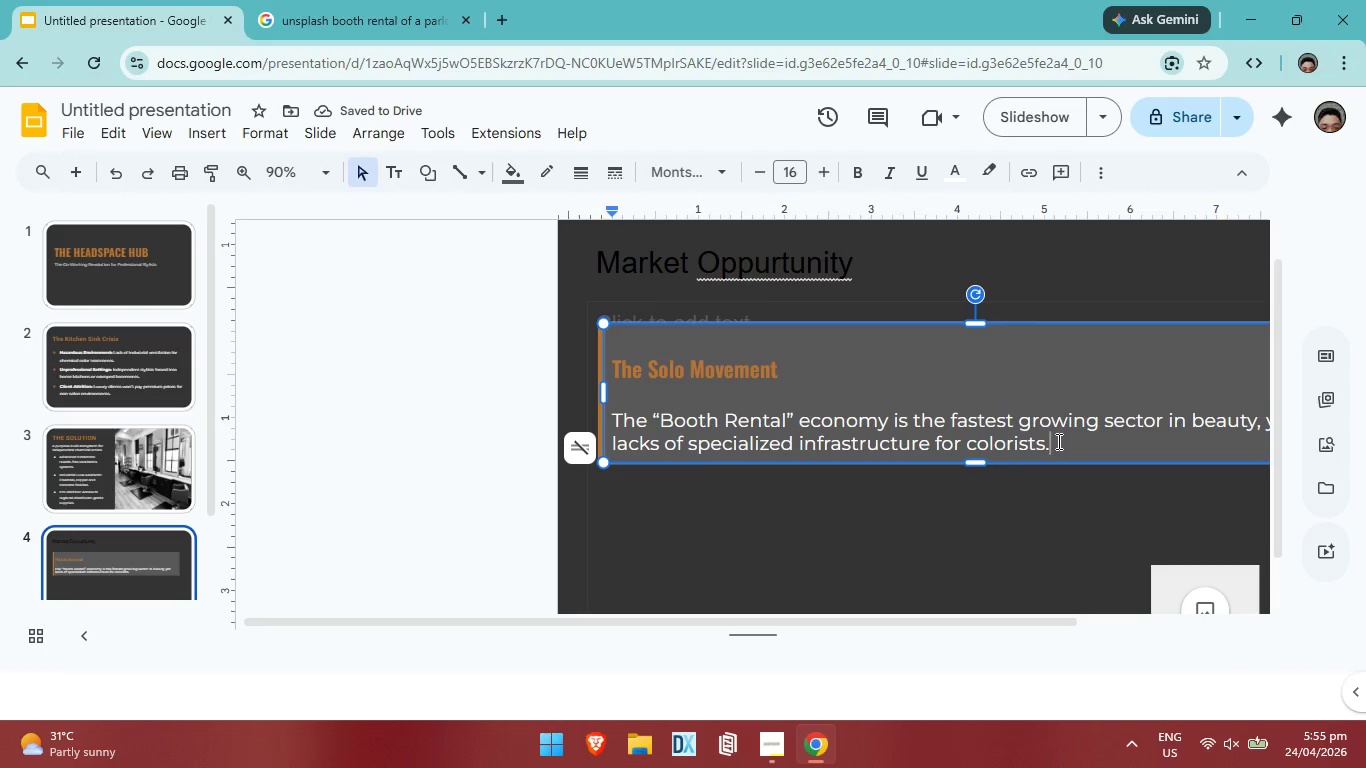 
key(Enter)
 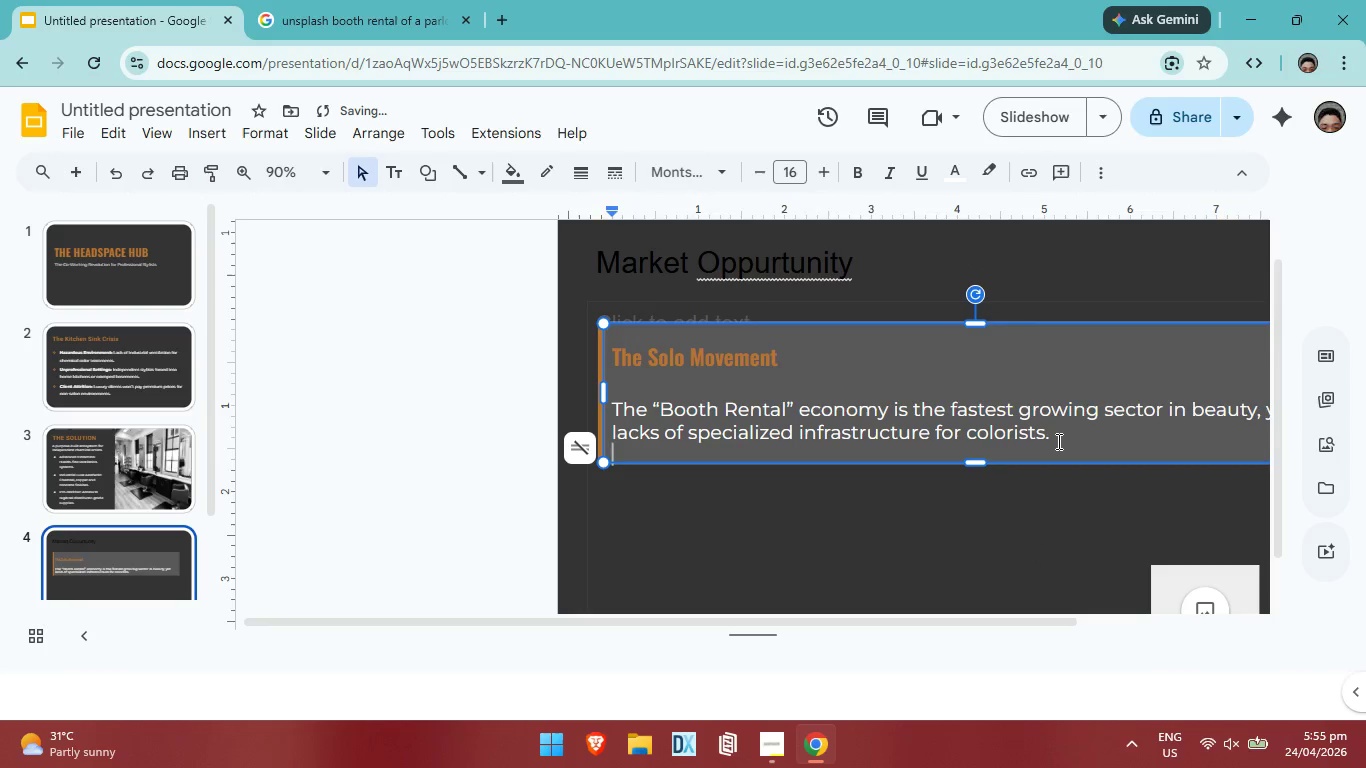 
key(Enter)
 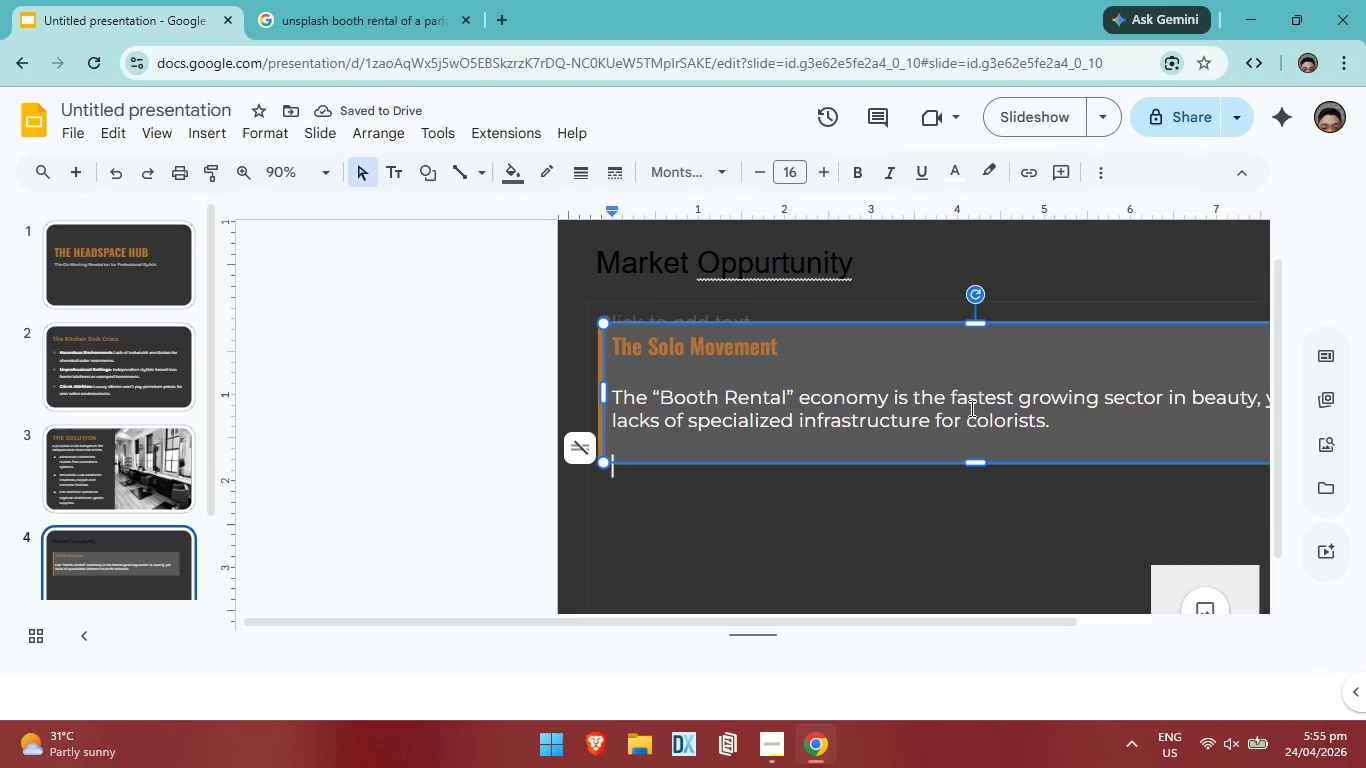 
left_click([838, 595])
 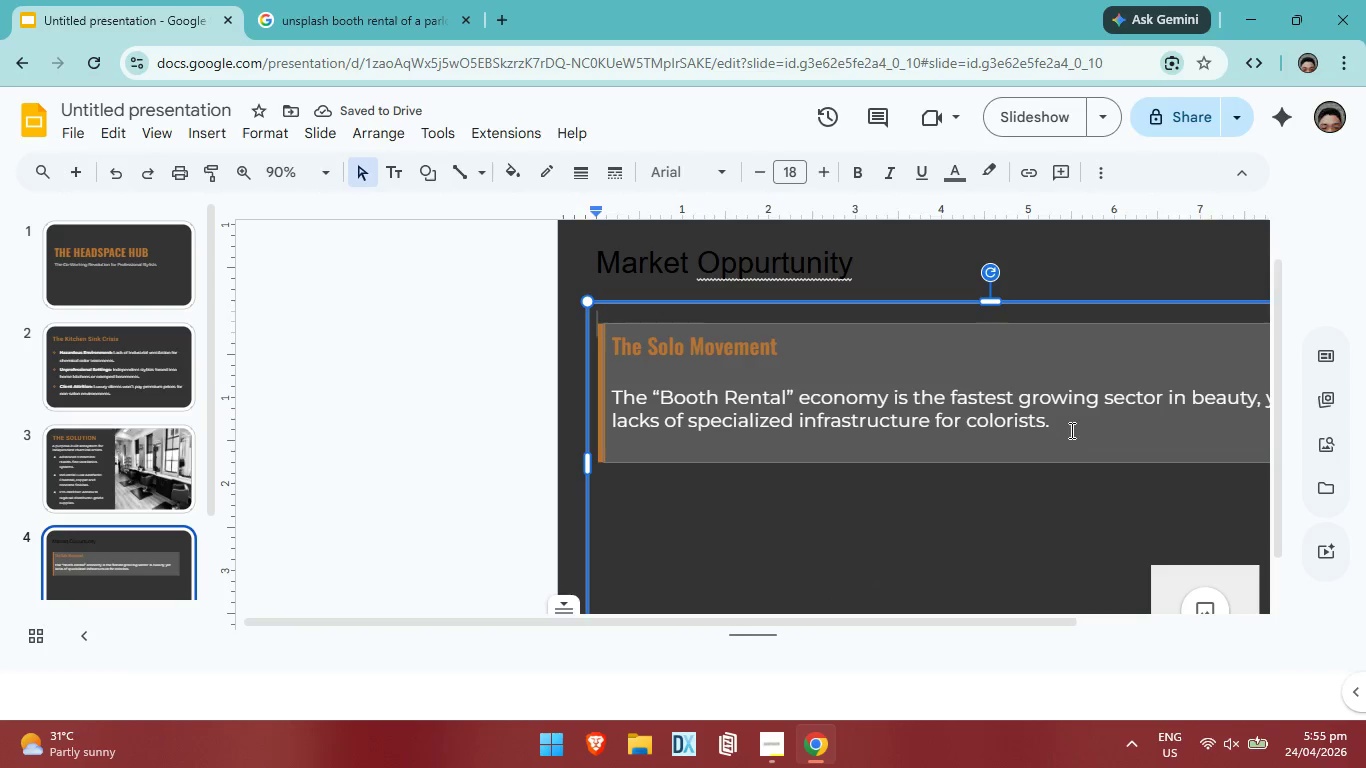 
left_click_drag(start_coordinate=[1070, 425], to_coordinate=[600, 389])
 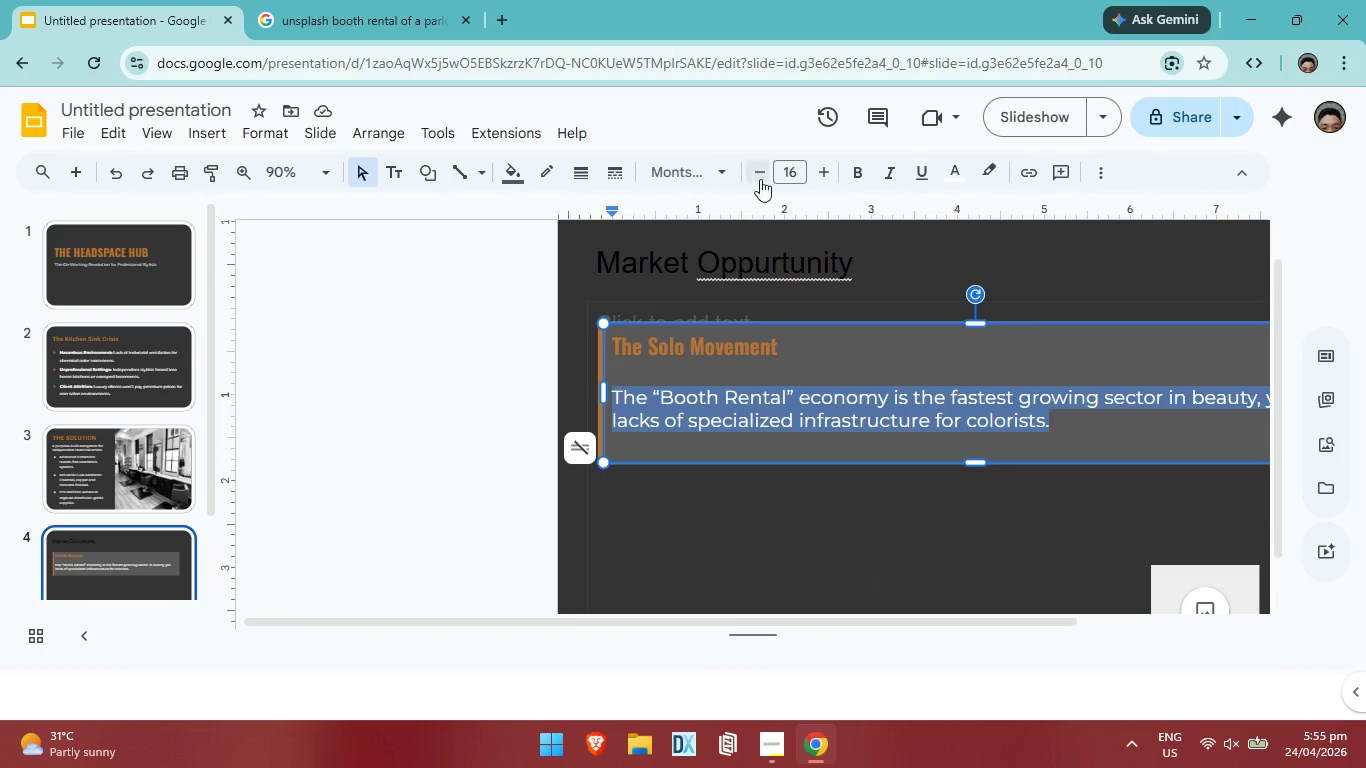 
left_click([765, 177])
 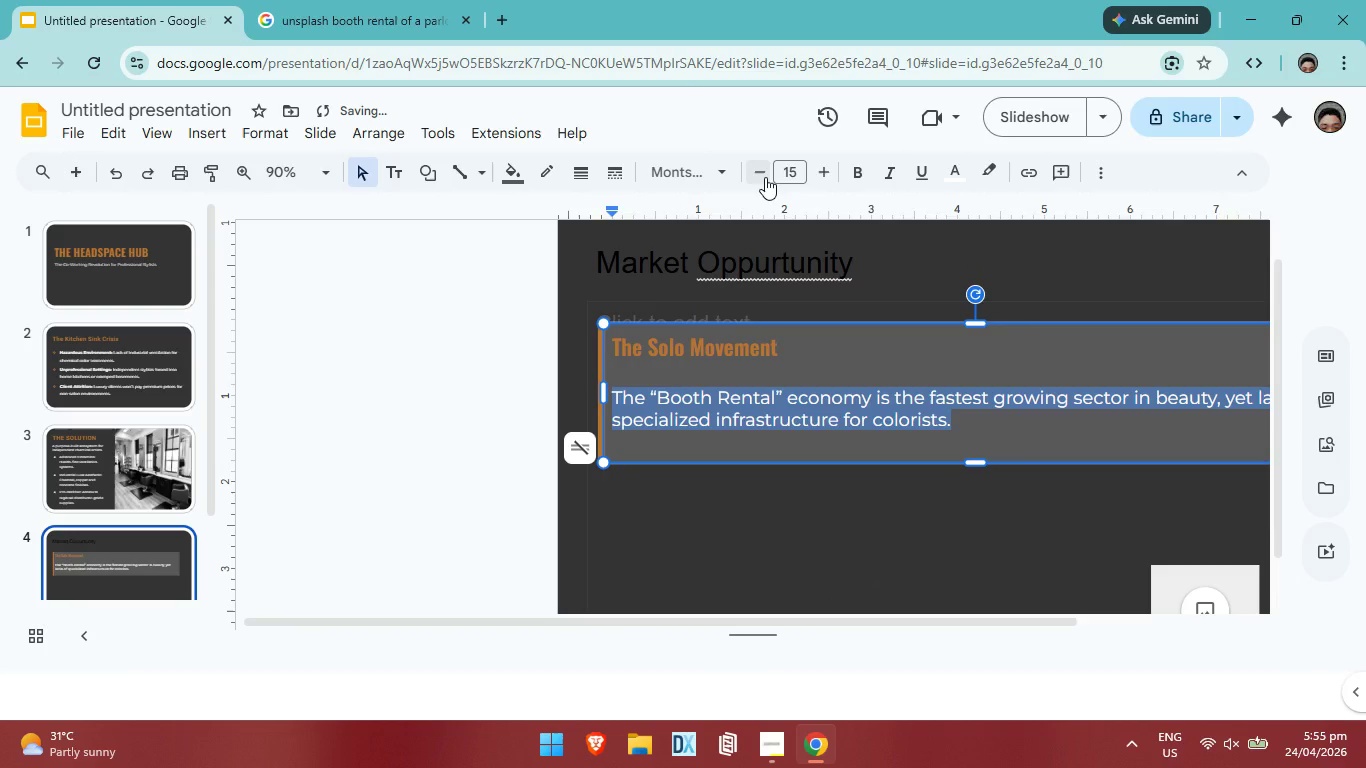 
left_click([765, 177])
 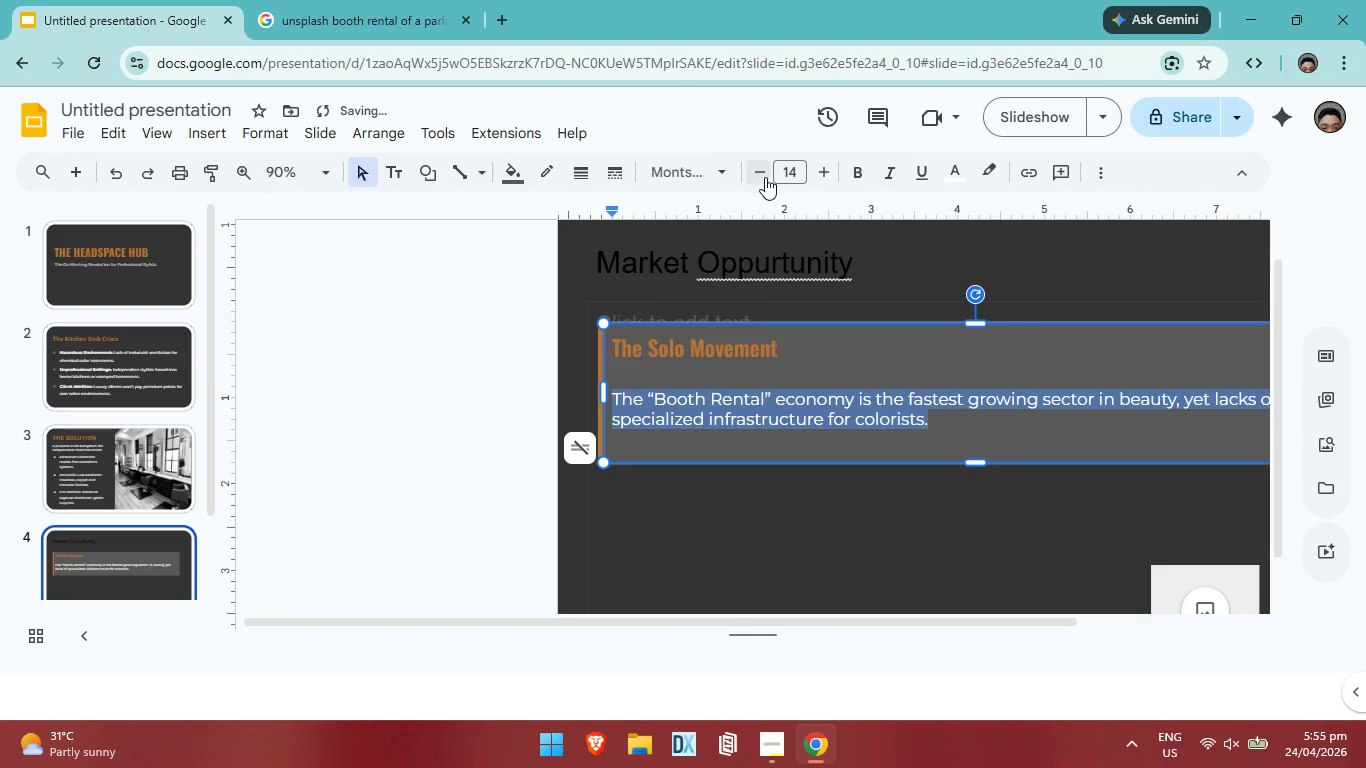 
left_click([765, 177])
 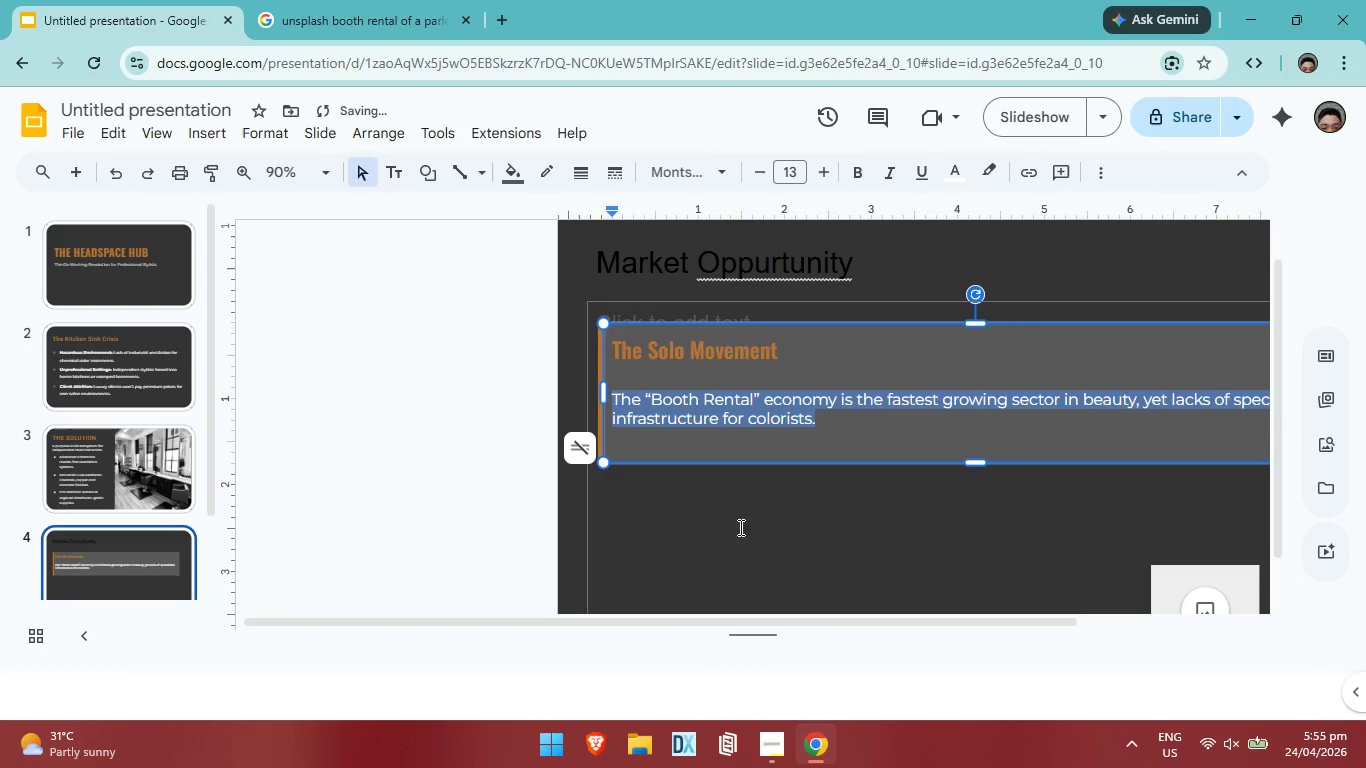 
left_click([752, 550])
 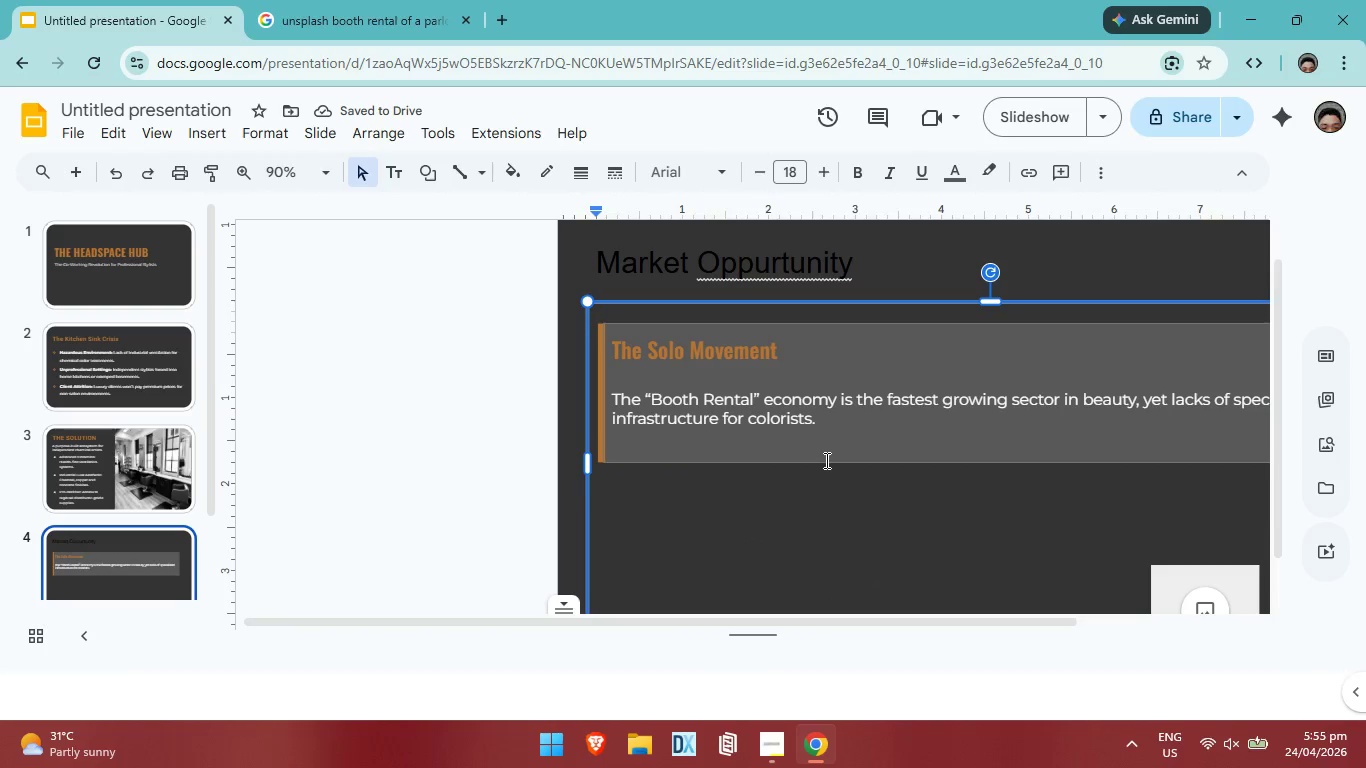 
left_click([825, 460])
 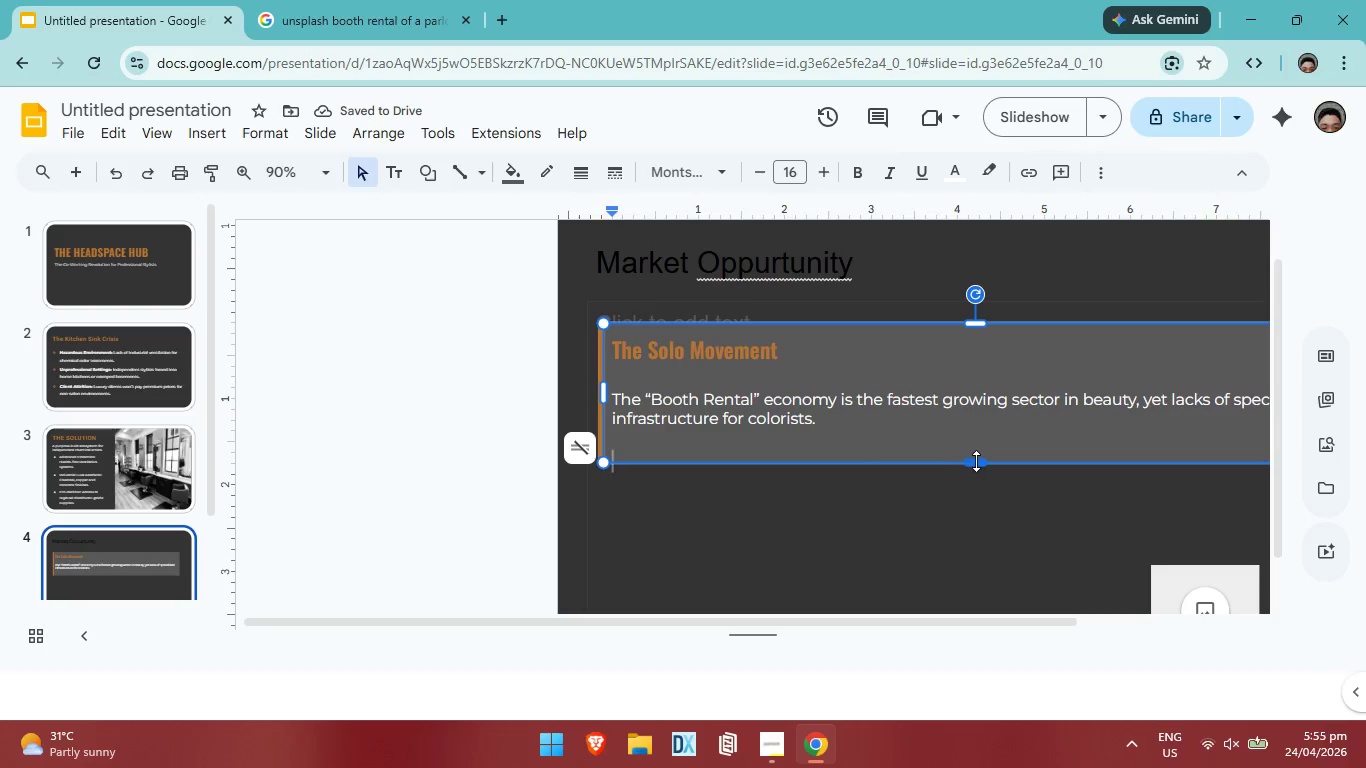 
left_click_drag(start_coordinate=[976, 461], to_coordinate=[977, 442])
 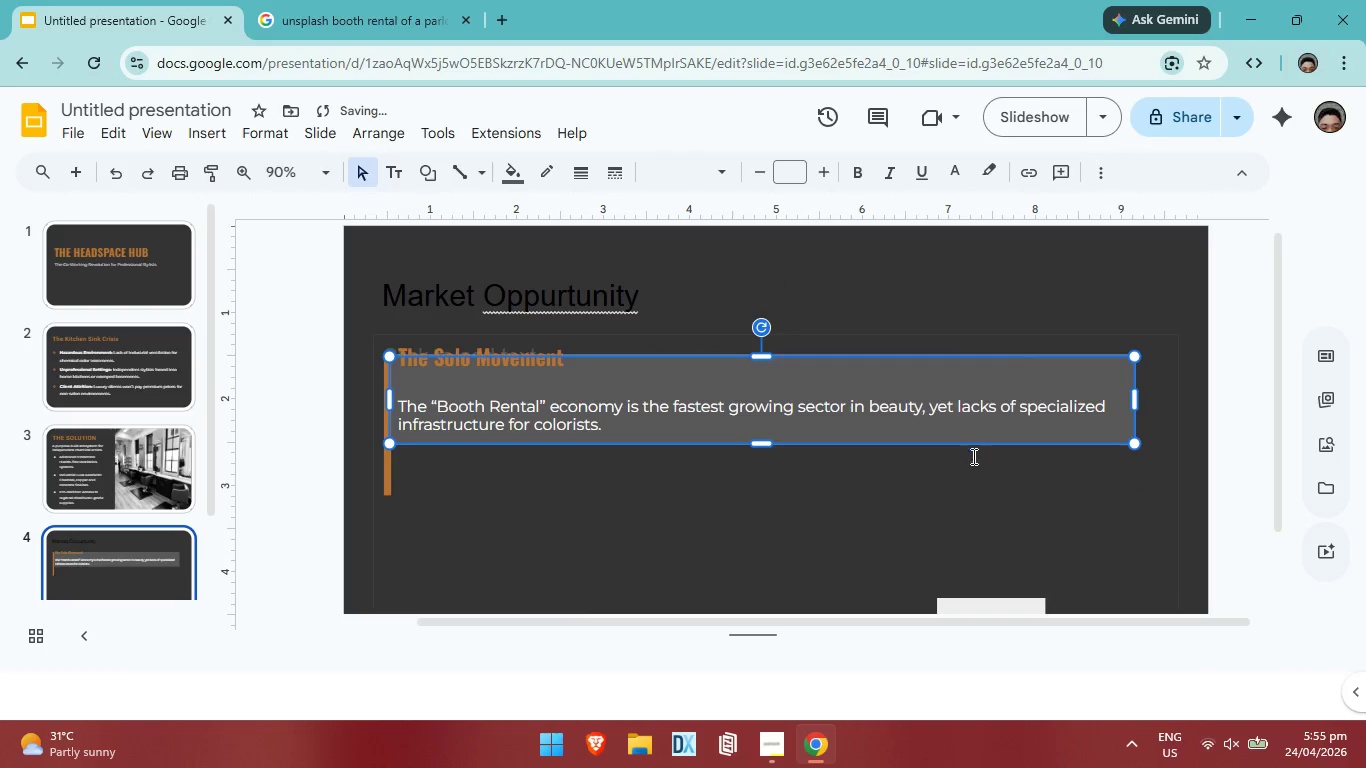 
key(Control+ControlLeft)
 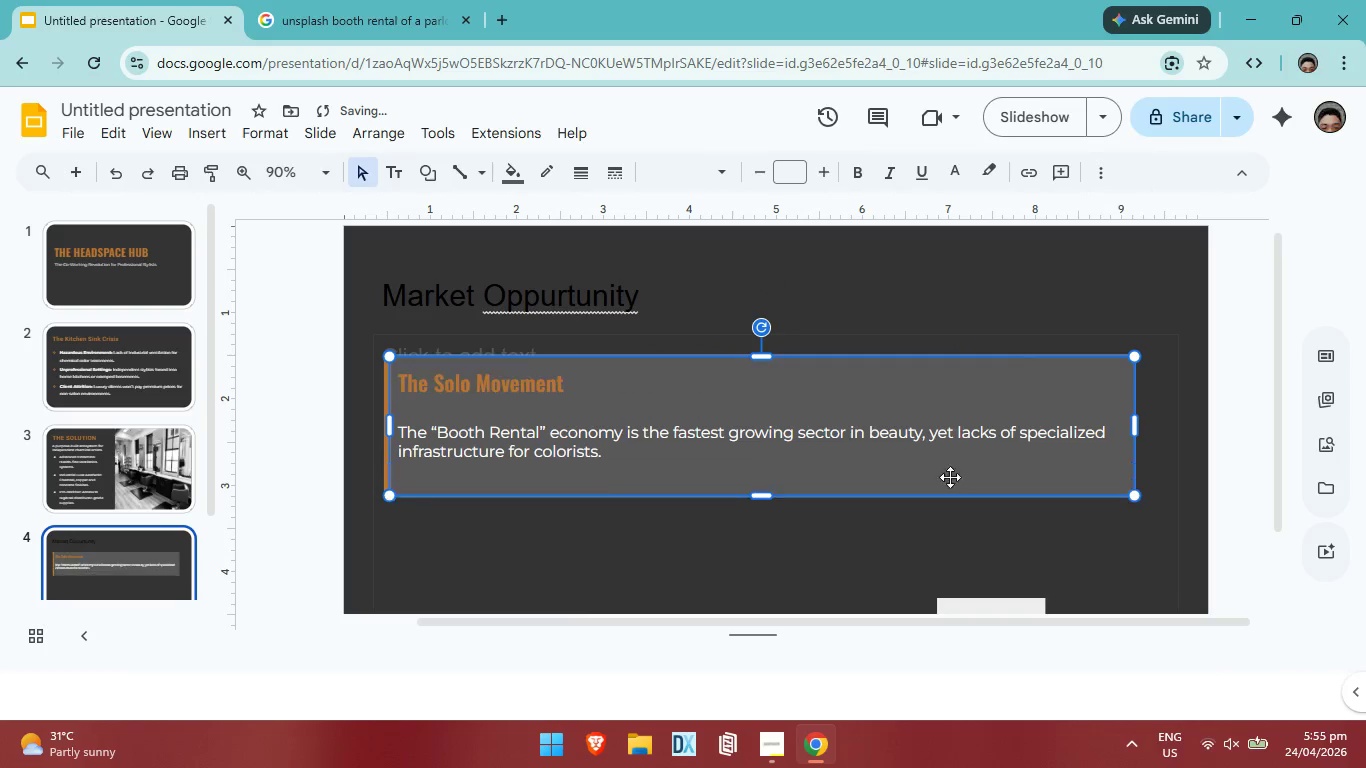 
key(Control+Z)
 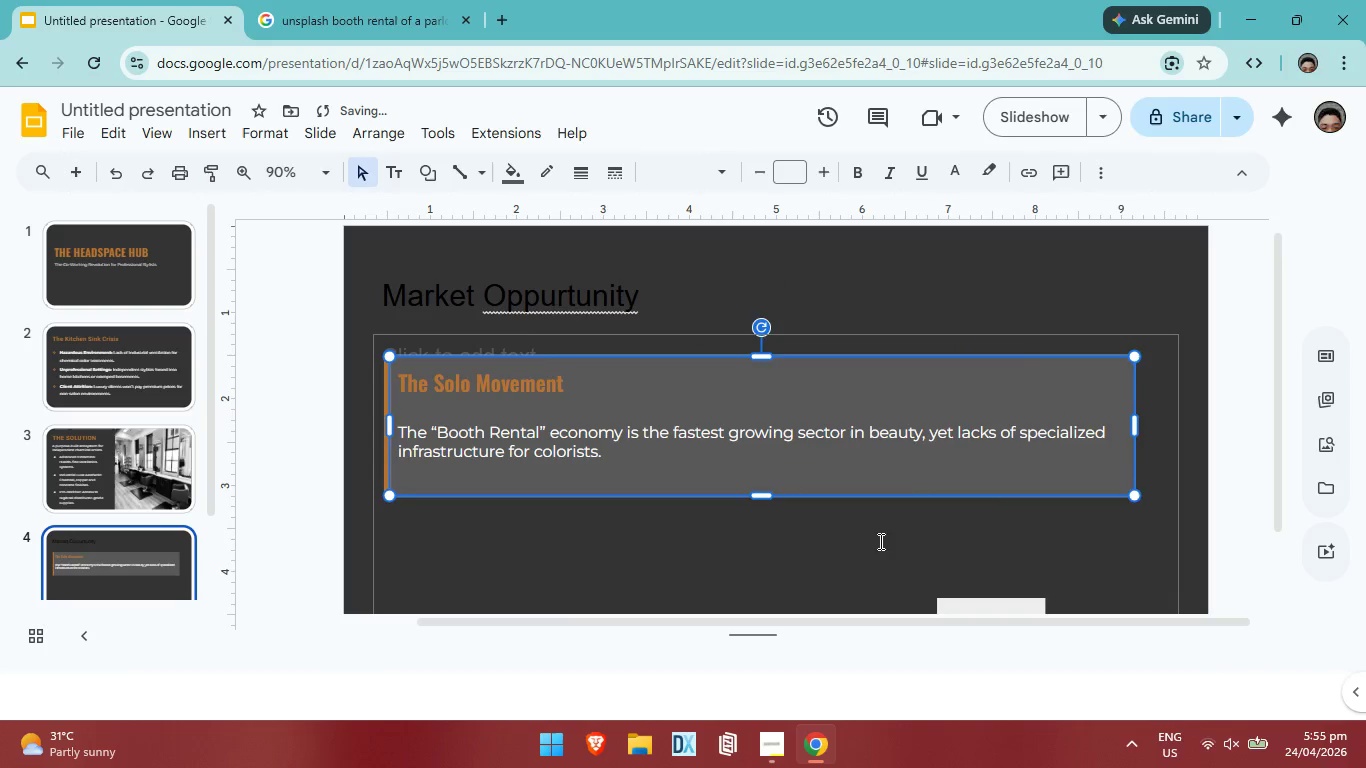 
left_click([879, 541])
 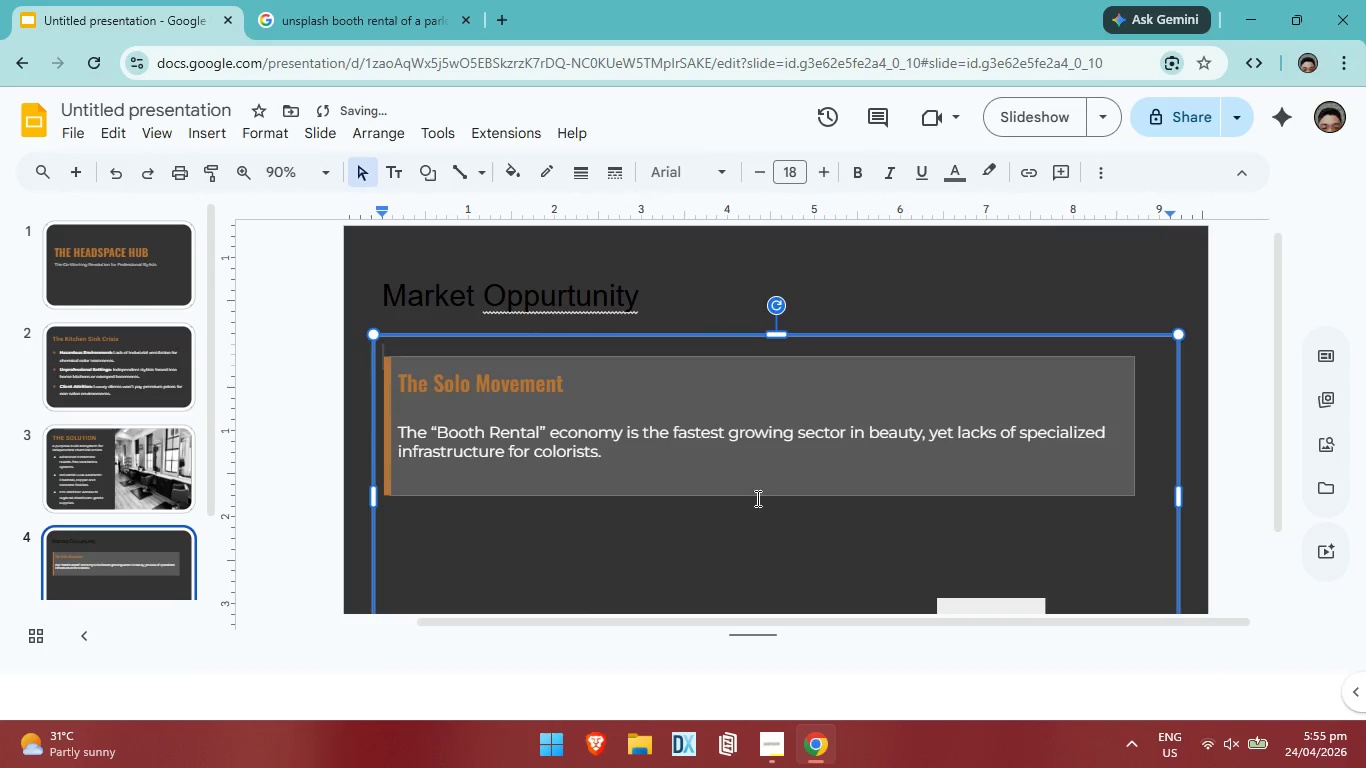 
left_click([754, 495])
 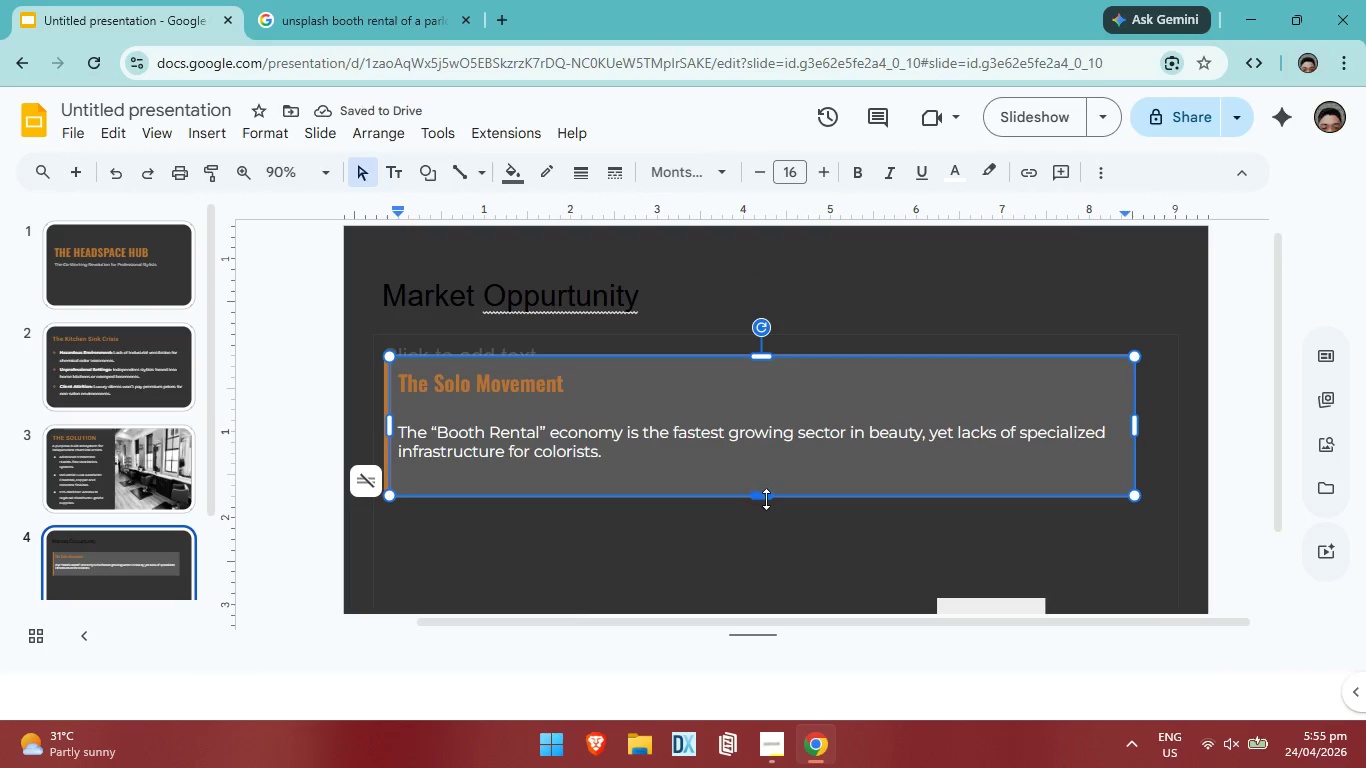 
left_click_drag(start_coordinate=[766, 499], to_coordinate=[767, 488])
 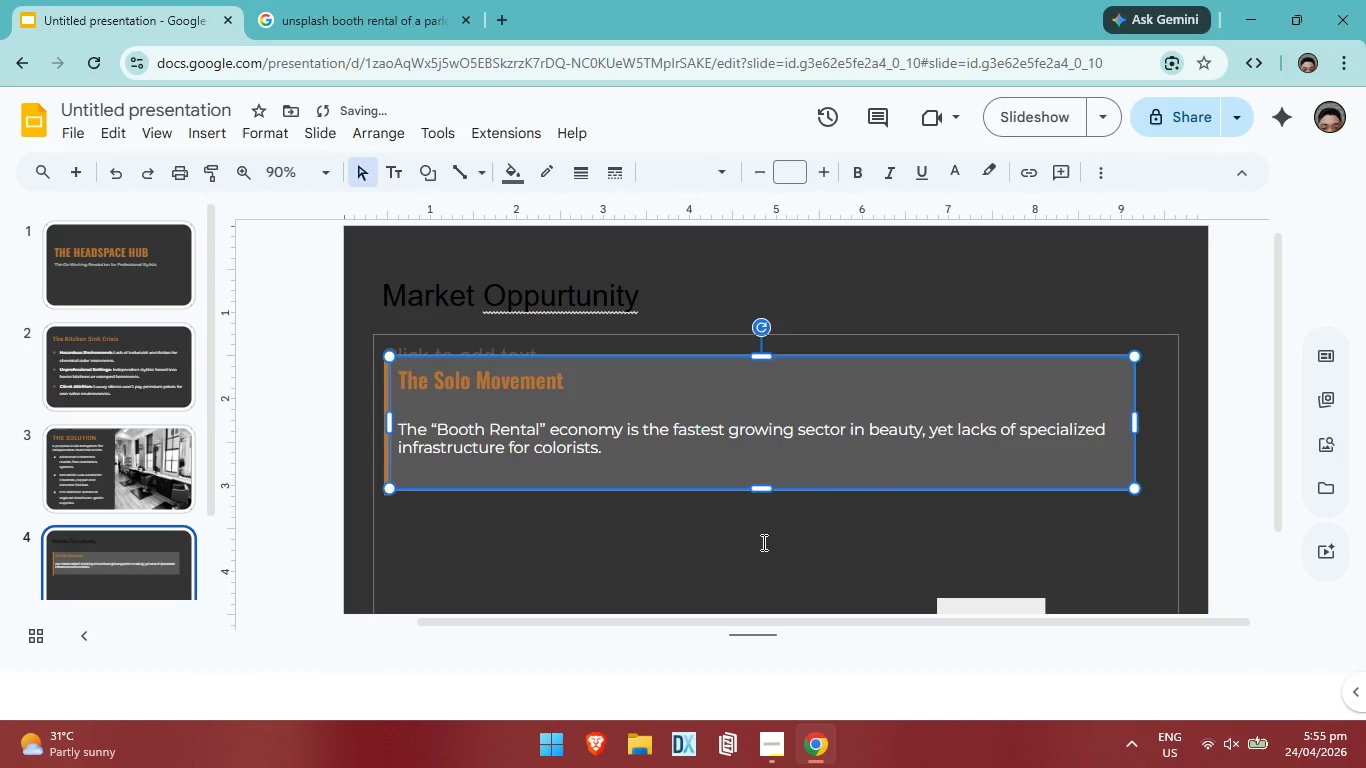 
left_click([762, 542])
 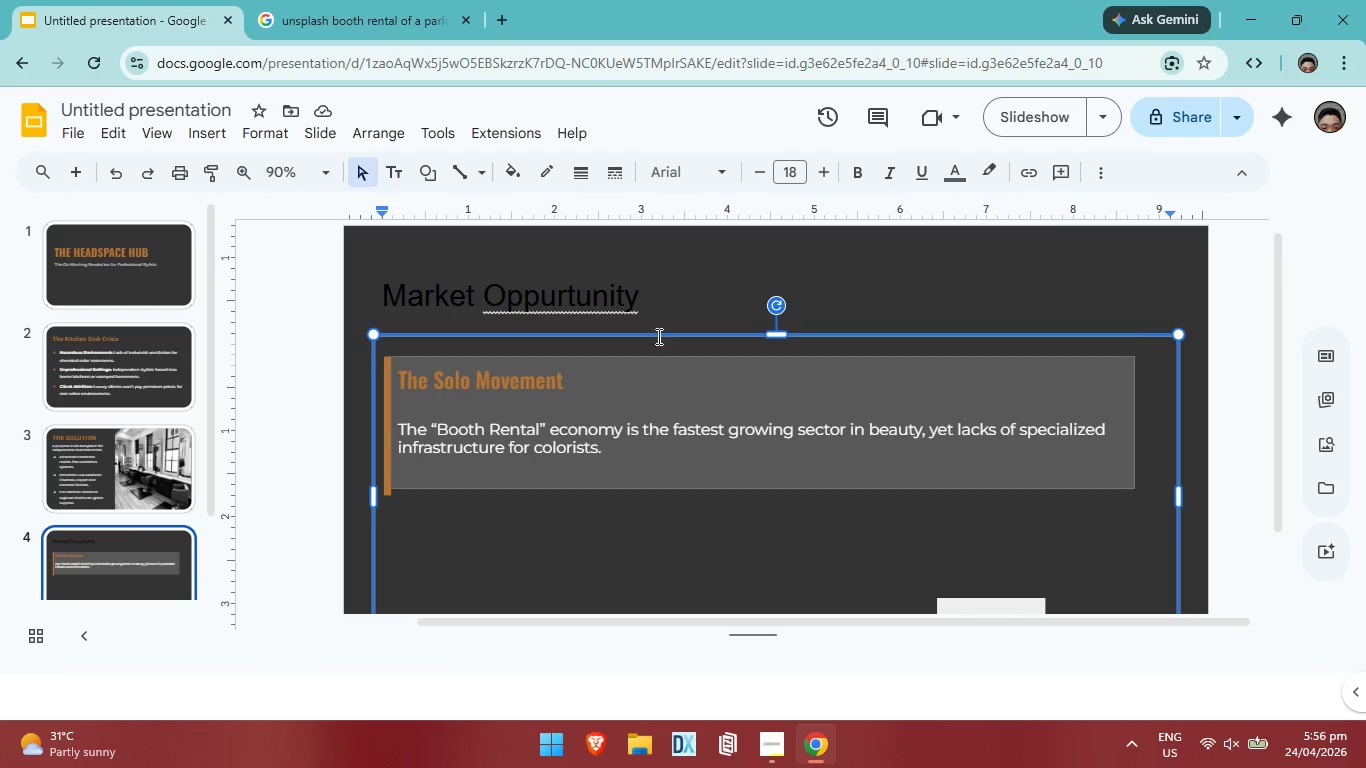 
wait(23.92)
 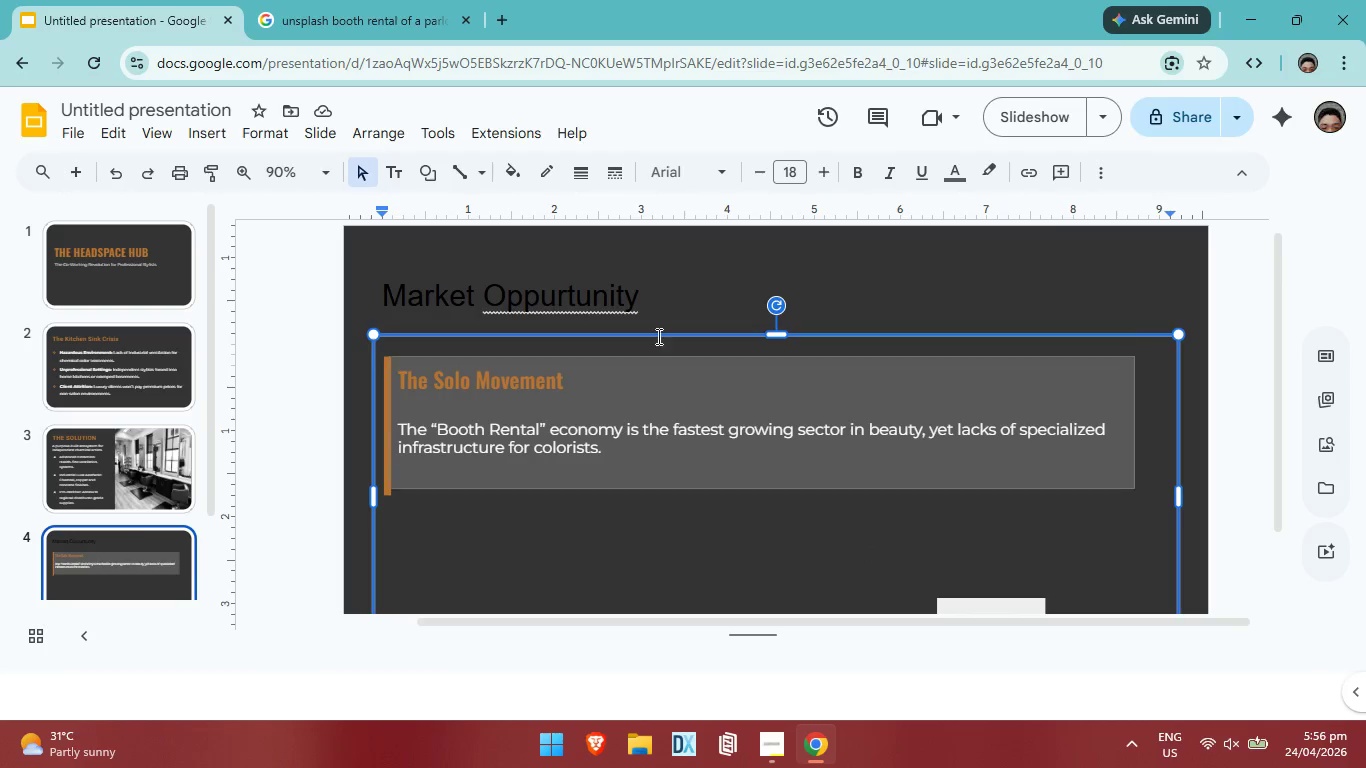 
left_click_drag(start_coordinate=[1112, 448], to_coordinate=[1194, 433])
 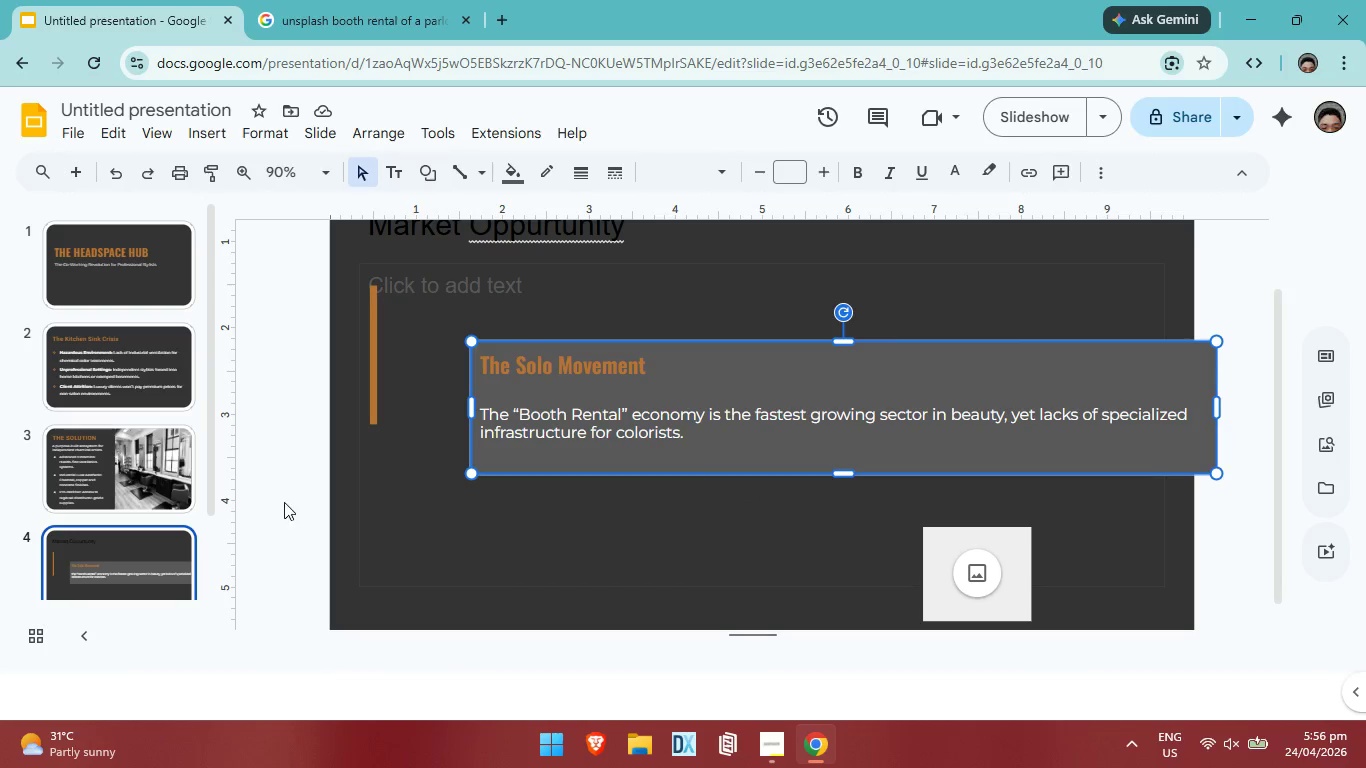 
wait(26.49)
 